 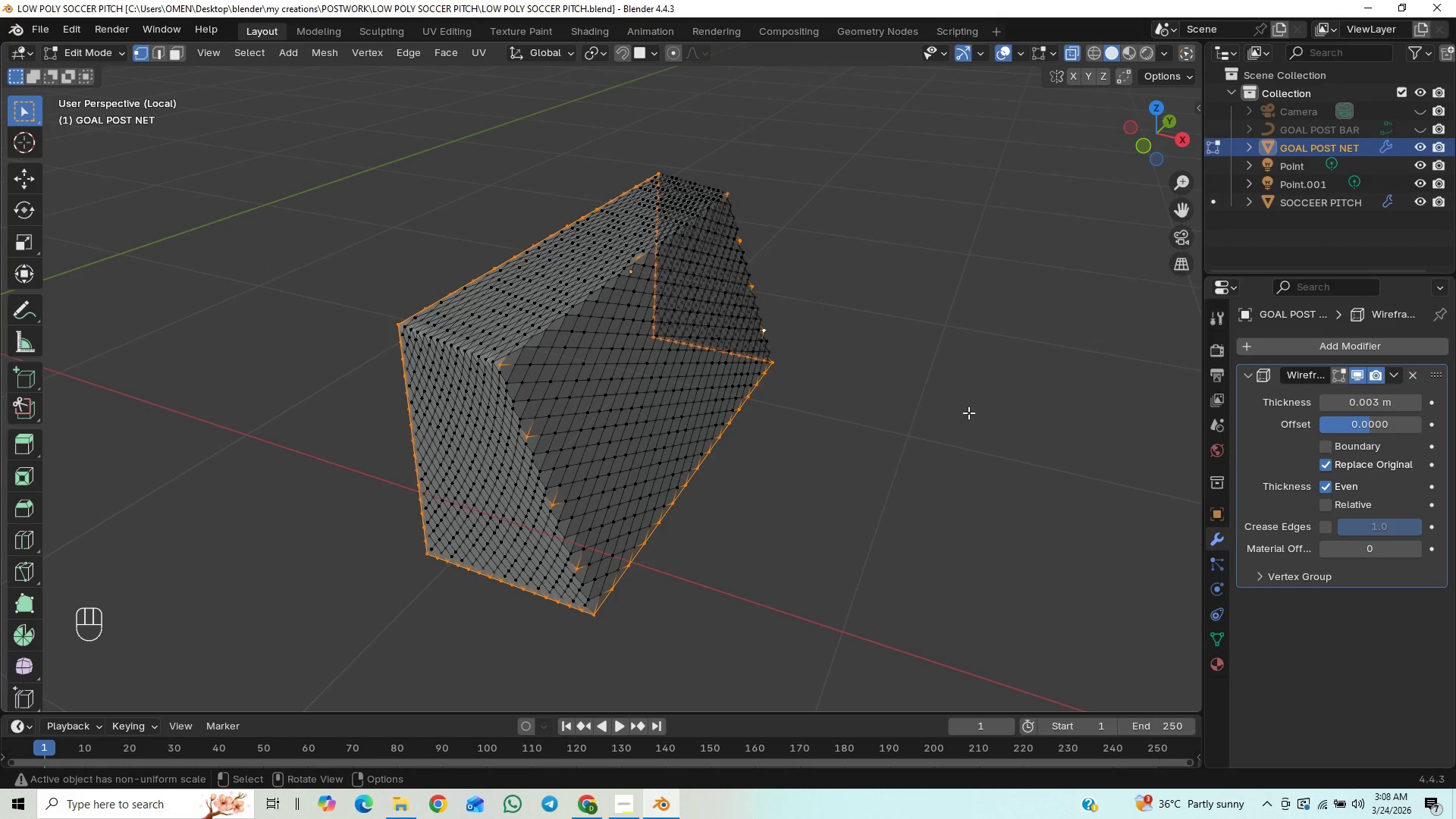 
key(Tab)
 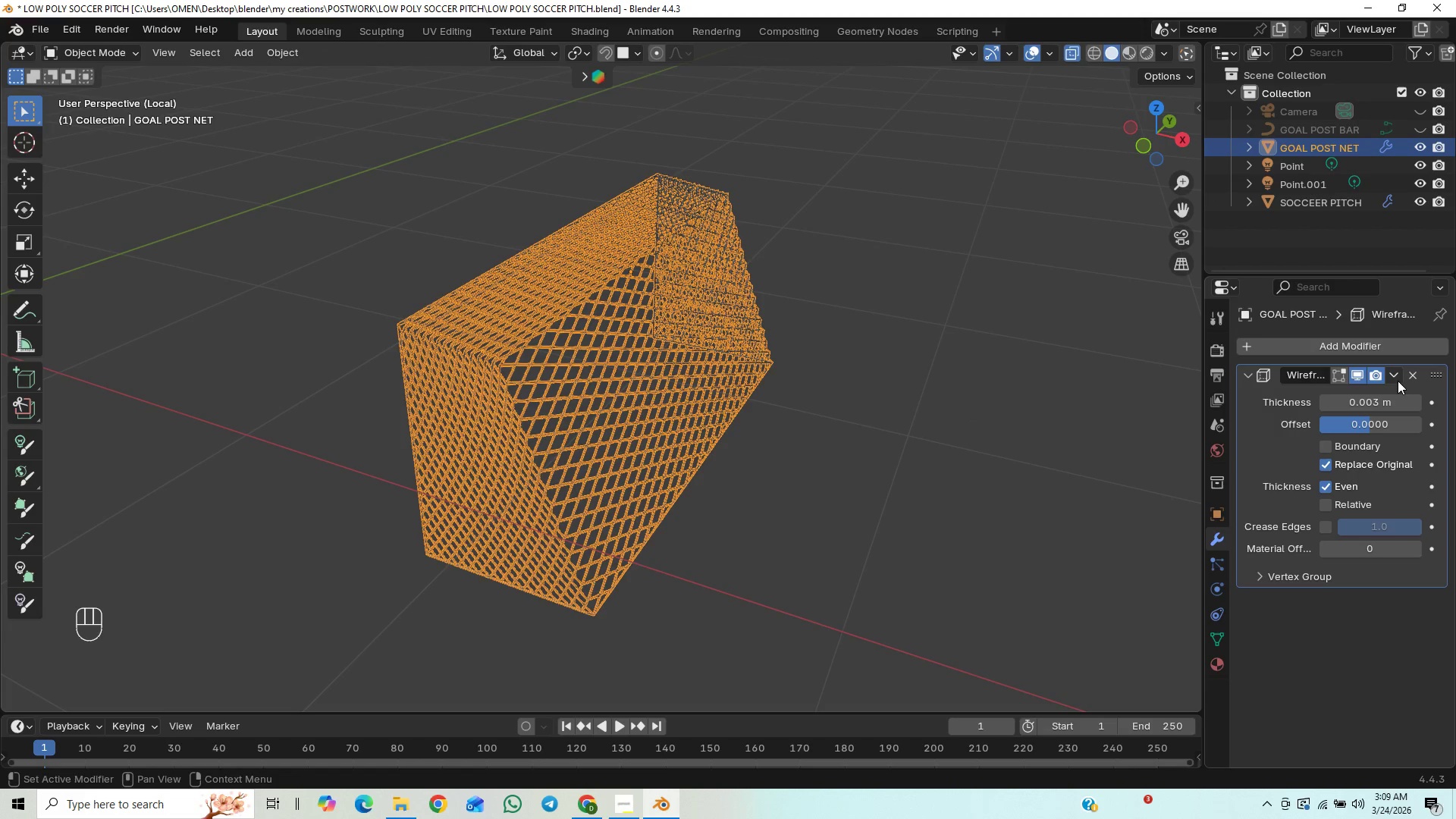 
wait(5.11)
 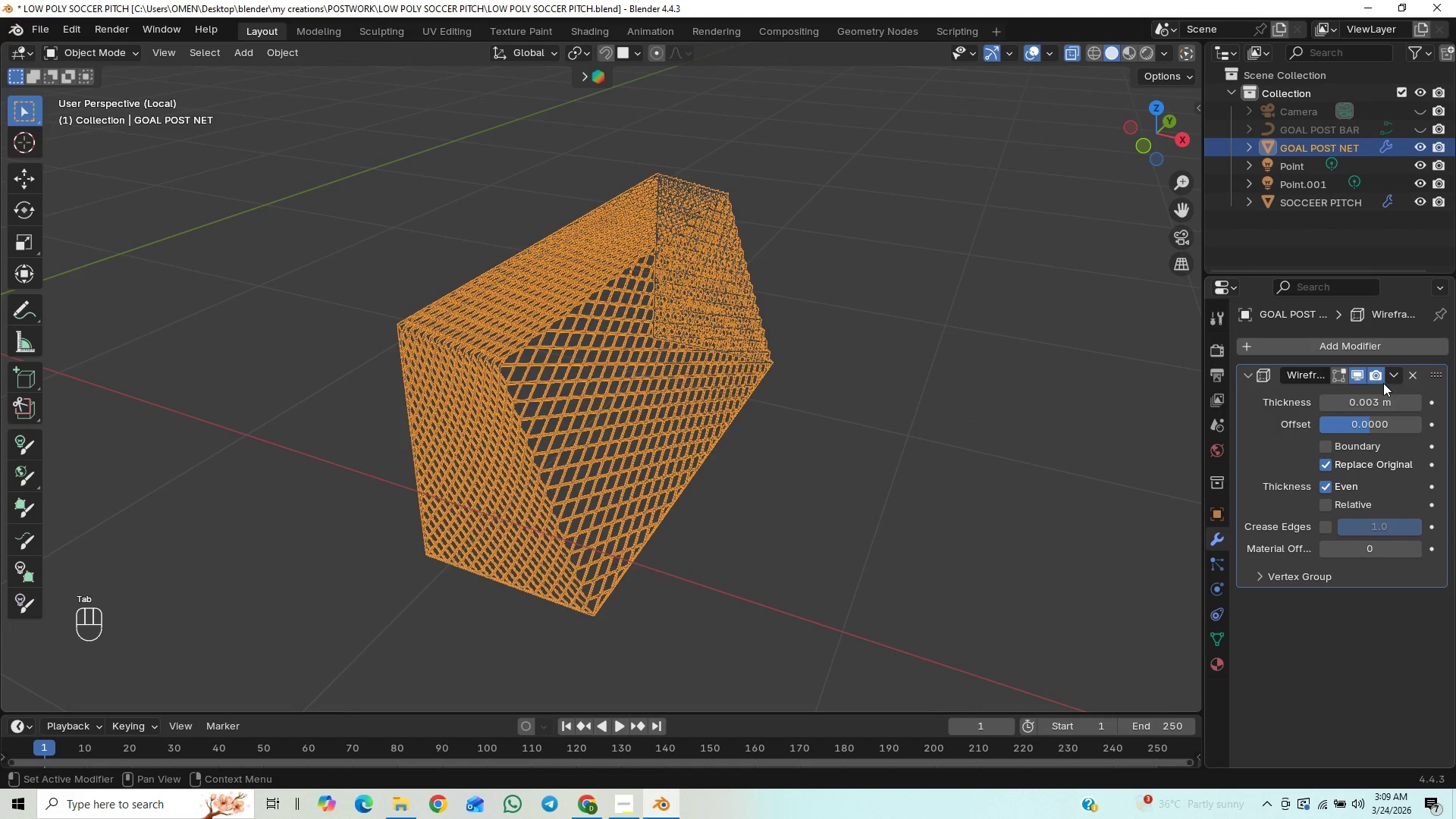 
left_click([1393, 376])
 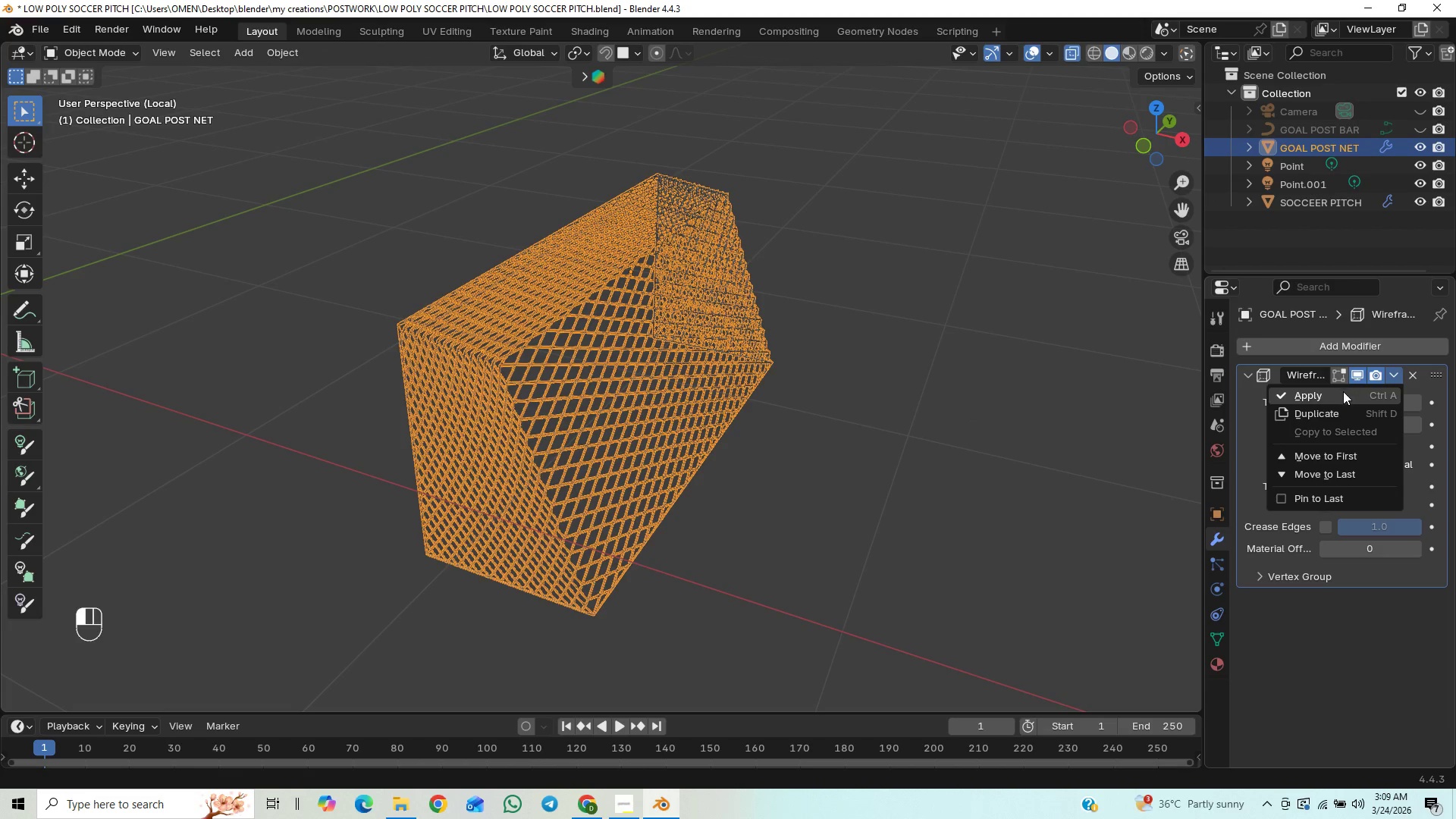 
left_click([1334, 394])
 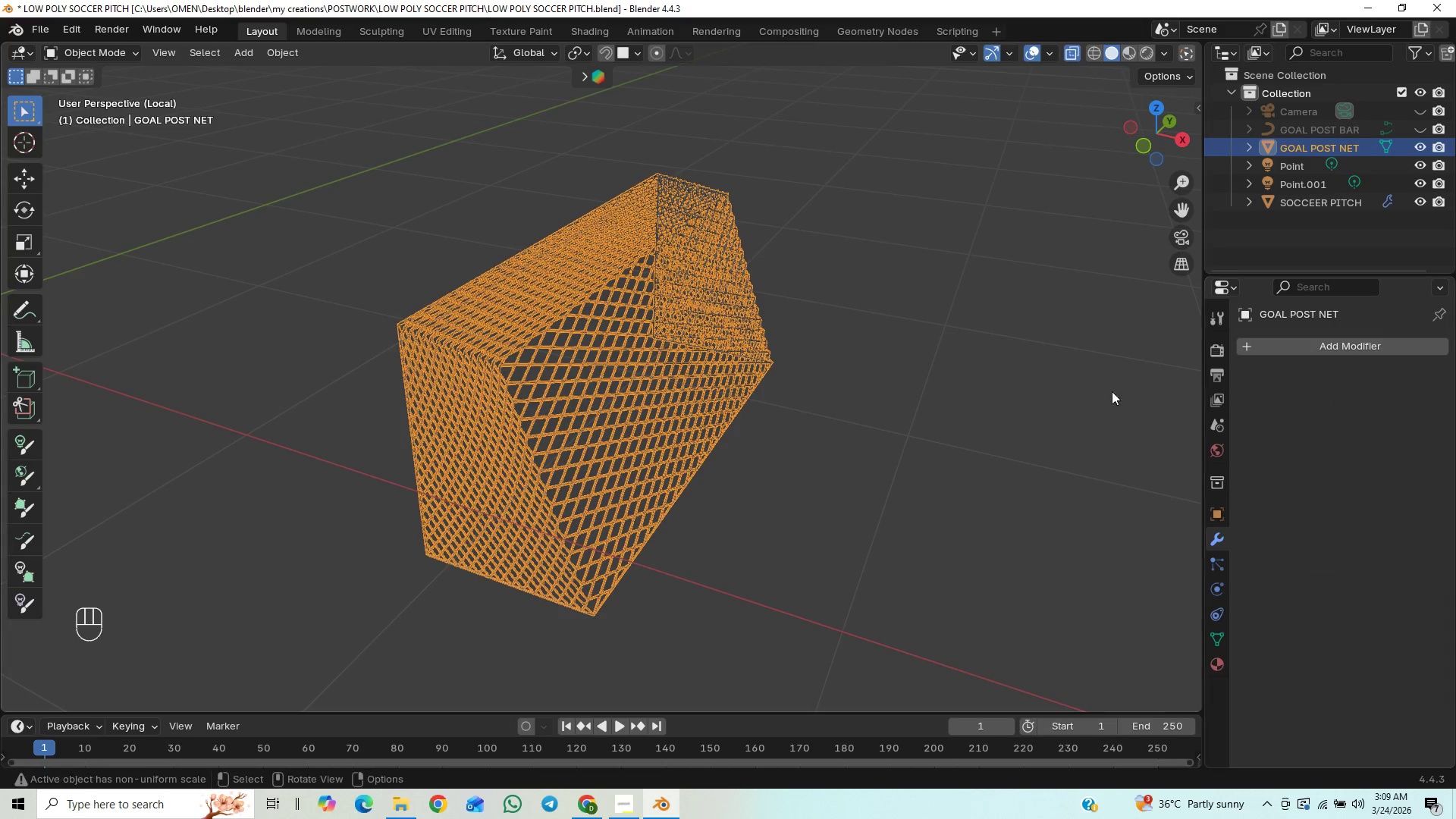 
key(Tab)
 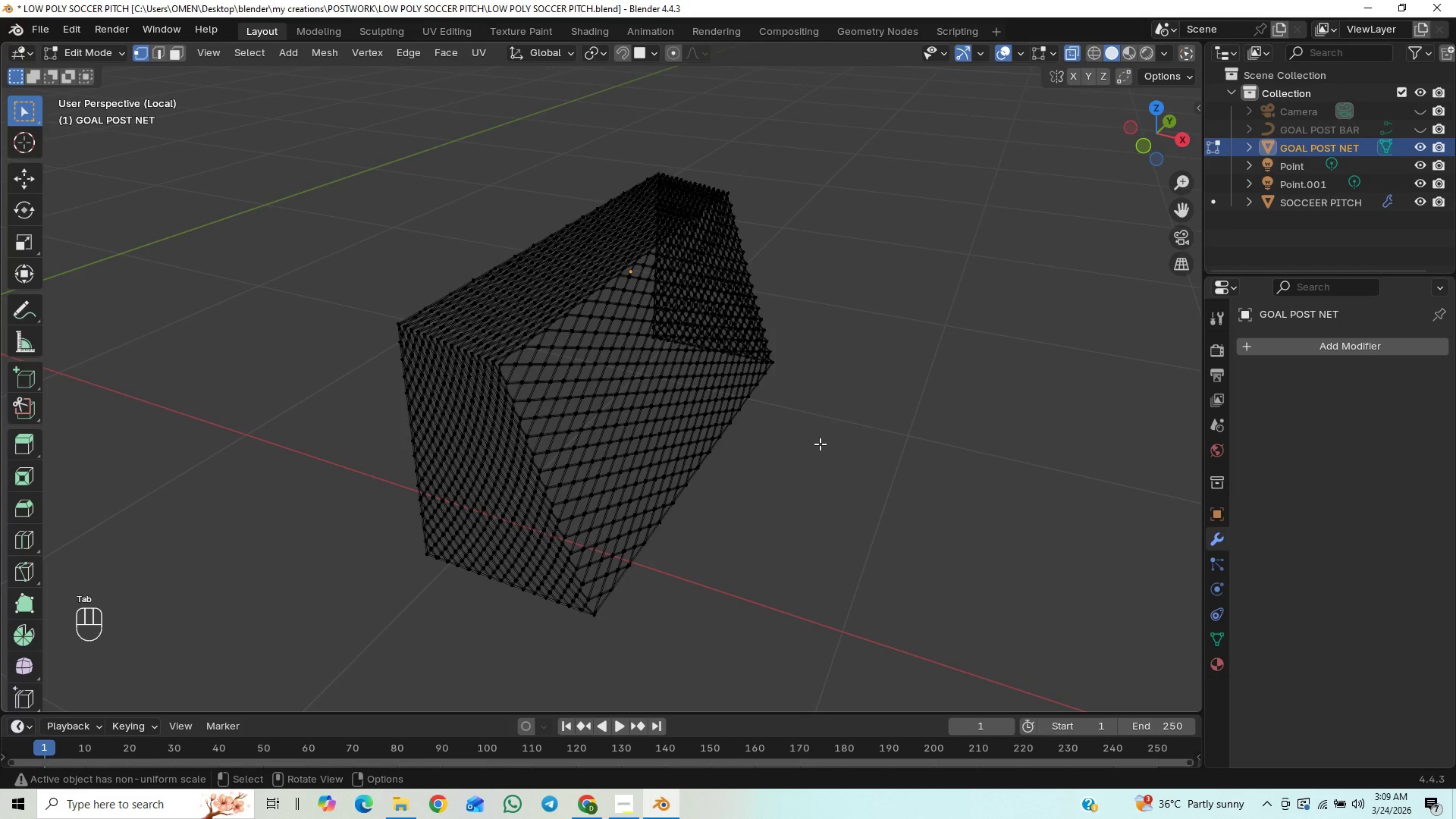 
scroll: coordinate [768, 449], scroll_direction: up, amount: 5.0
 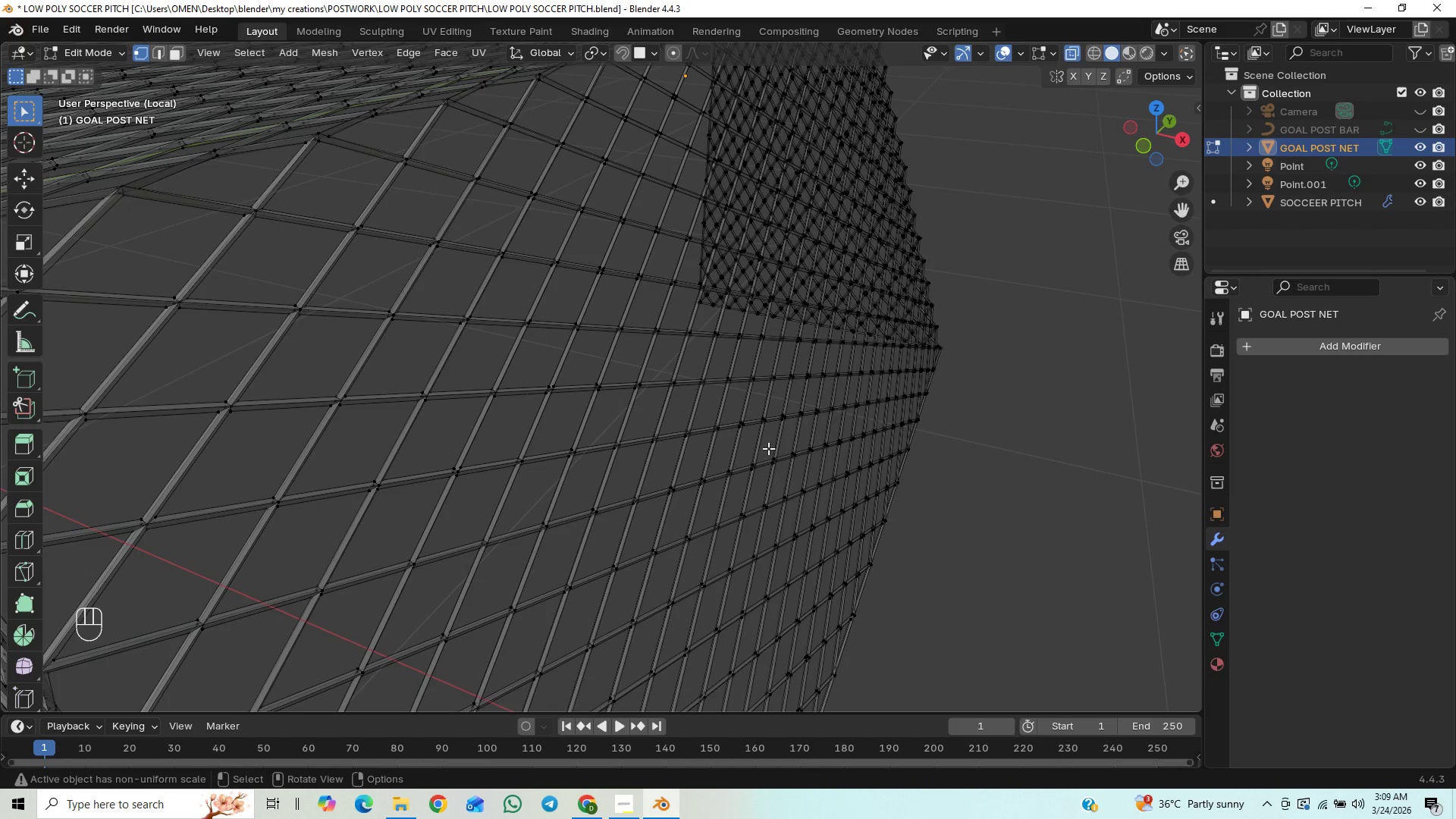 
scroll: coordinate [768, 448], scroll_direction: down, amount: 1.0
 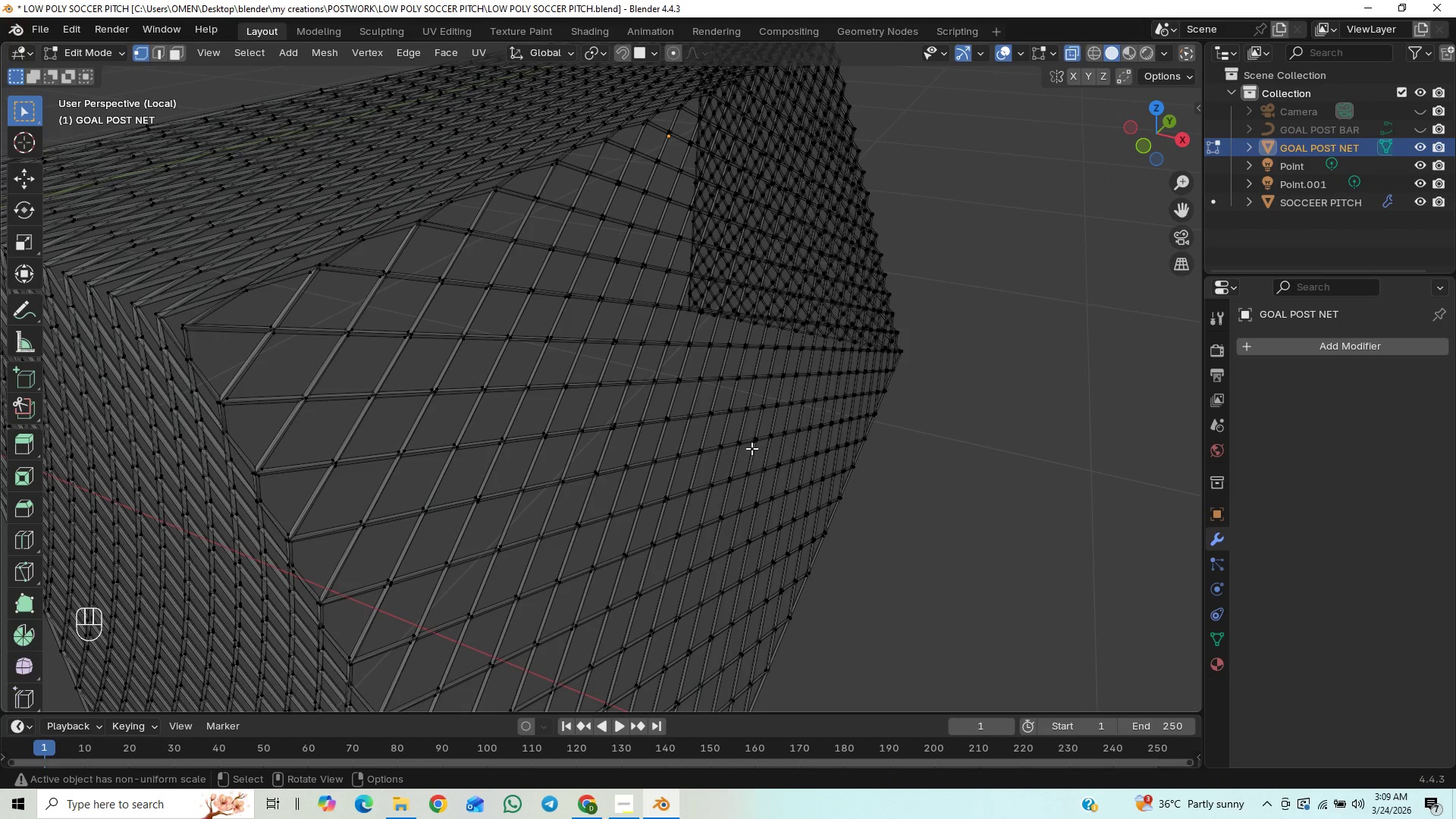 
key(Control+Z)
 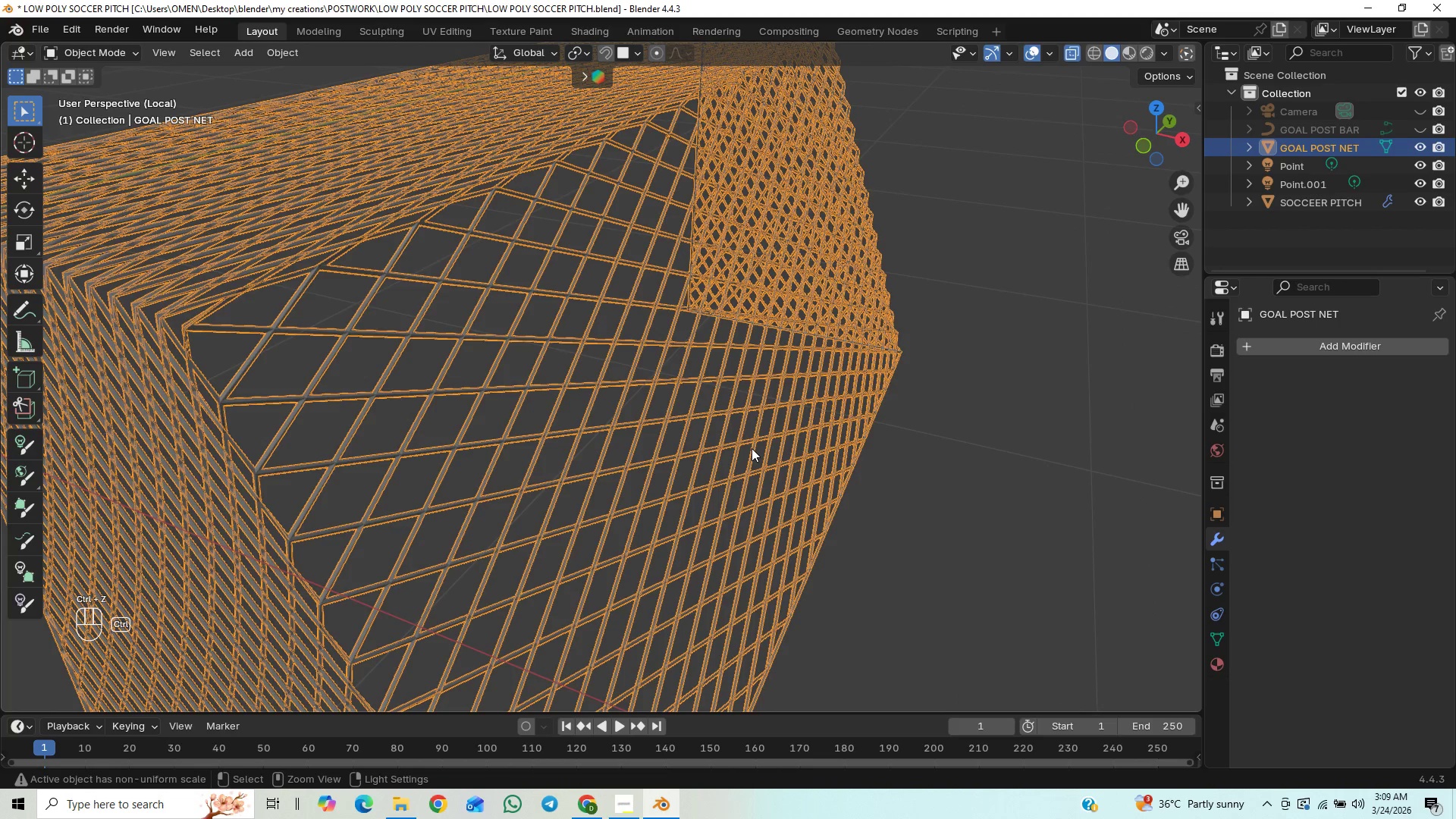 
key(Control+Z)
 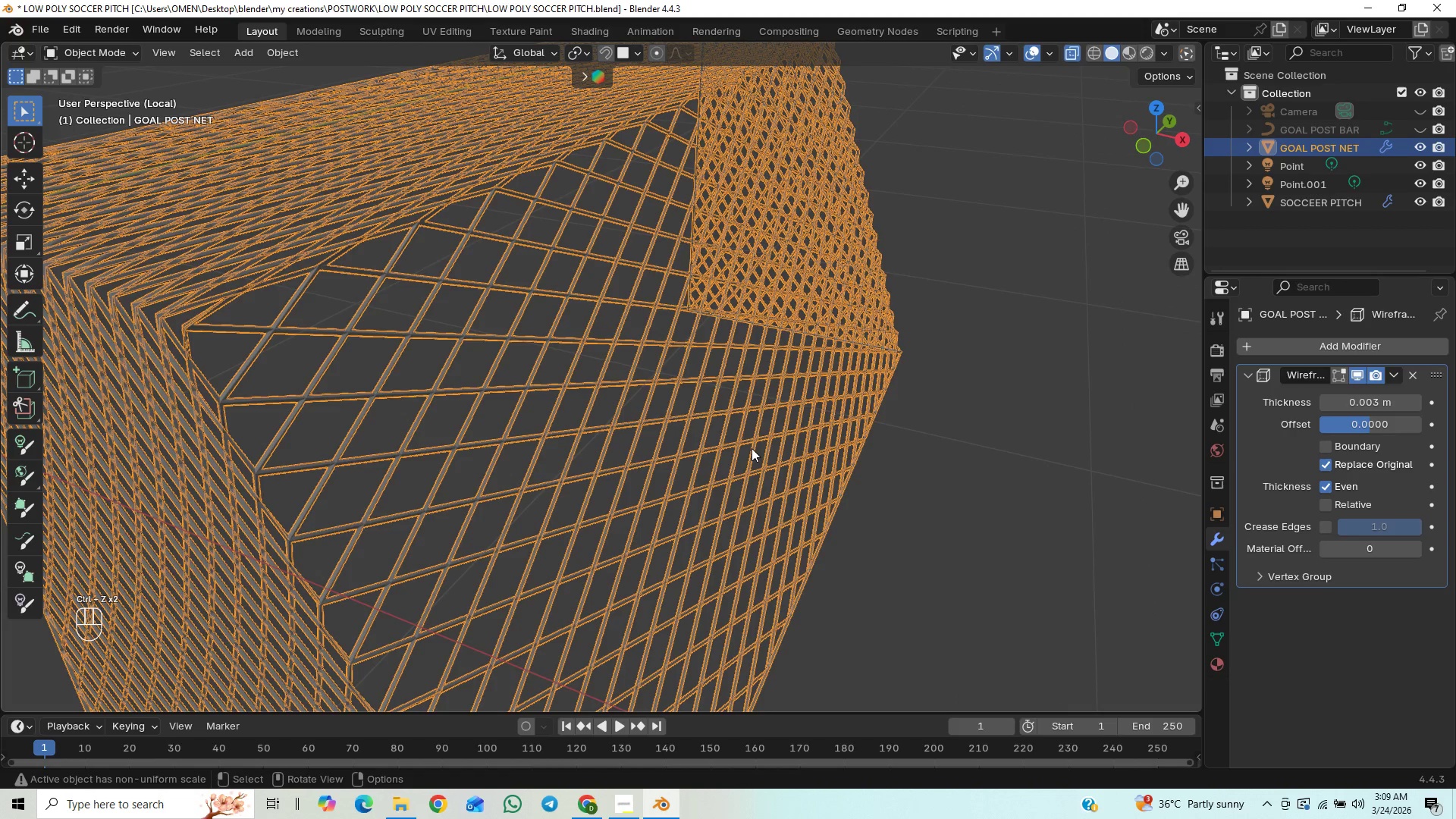 
key(Tab)
 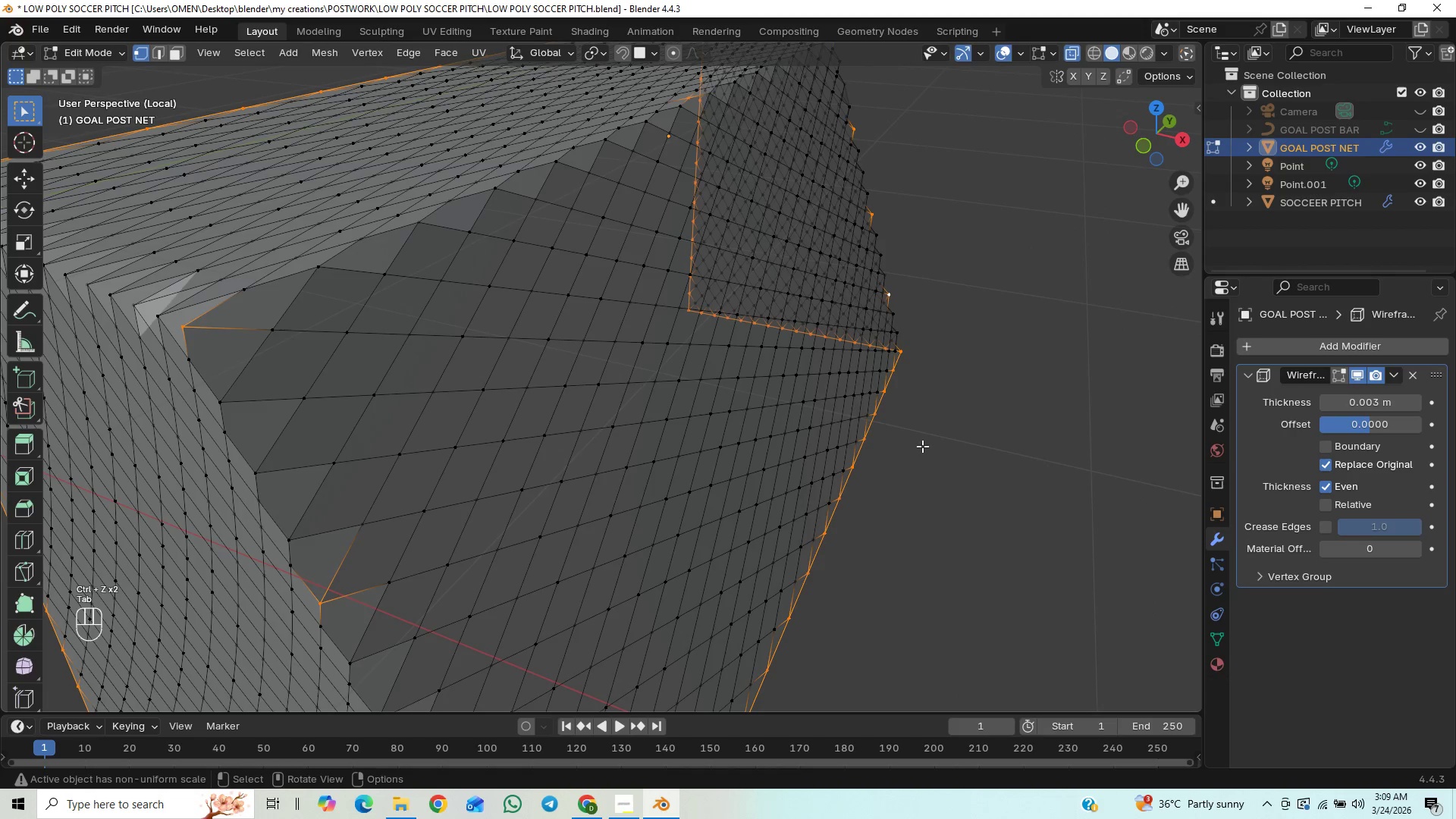 
scroll: coordinate [924, 445], scroll_direction: down, amount: 6.0
 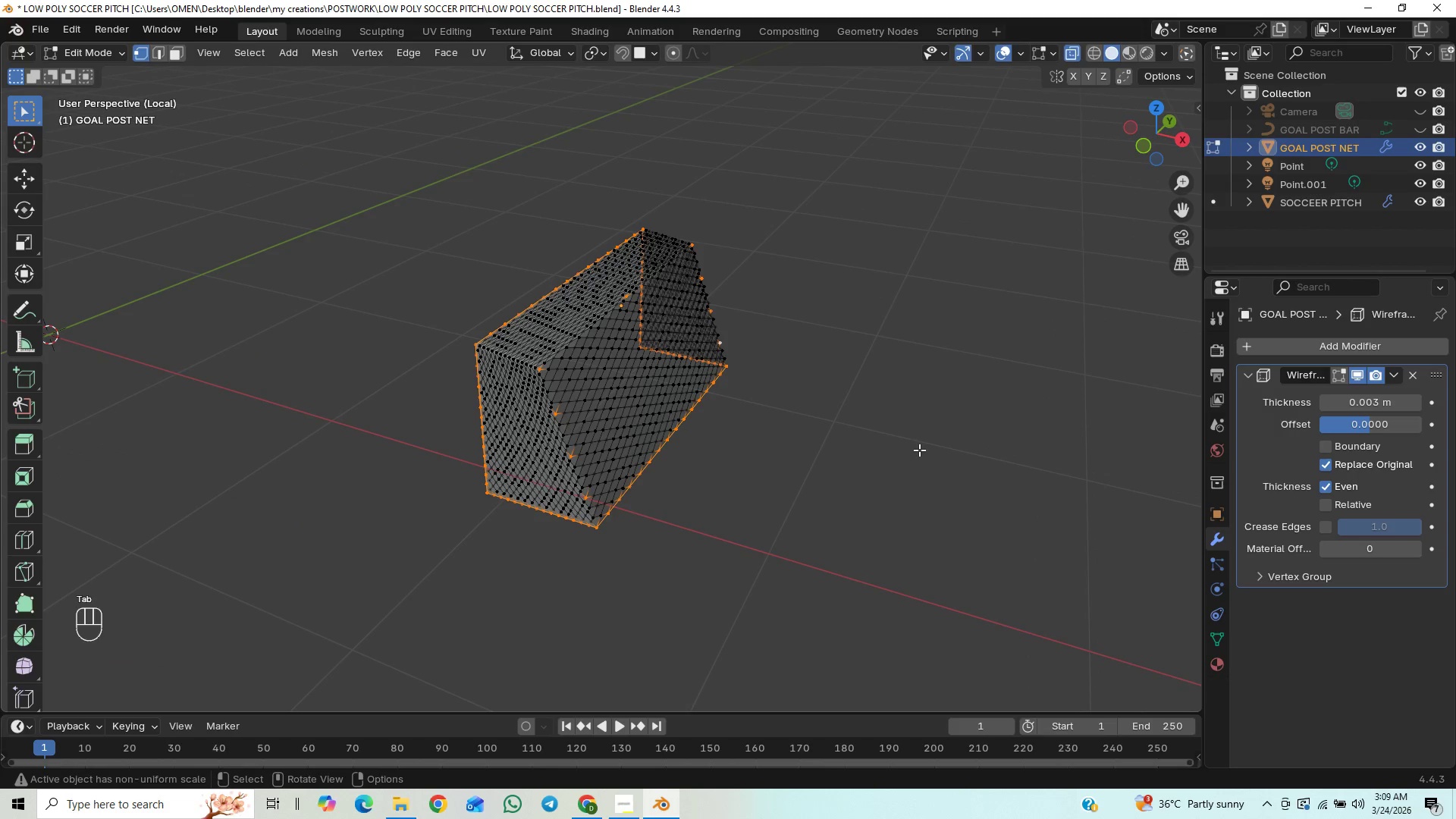 
scroll: coordinate [904, 428], scroll_direction: up, amount: 4.0
 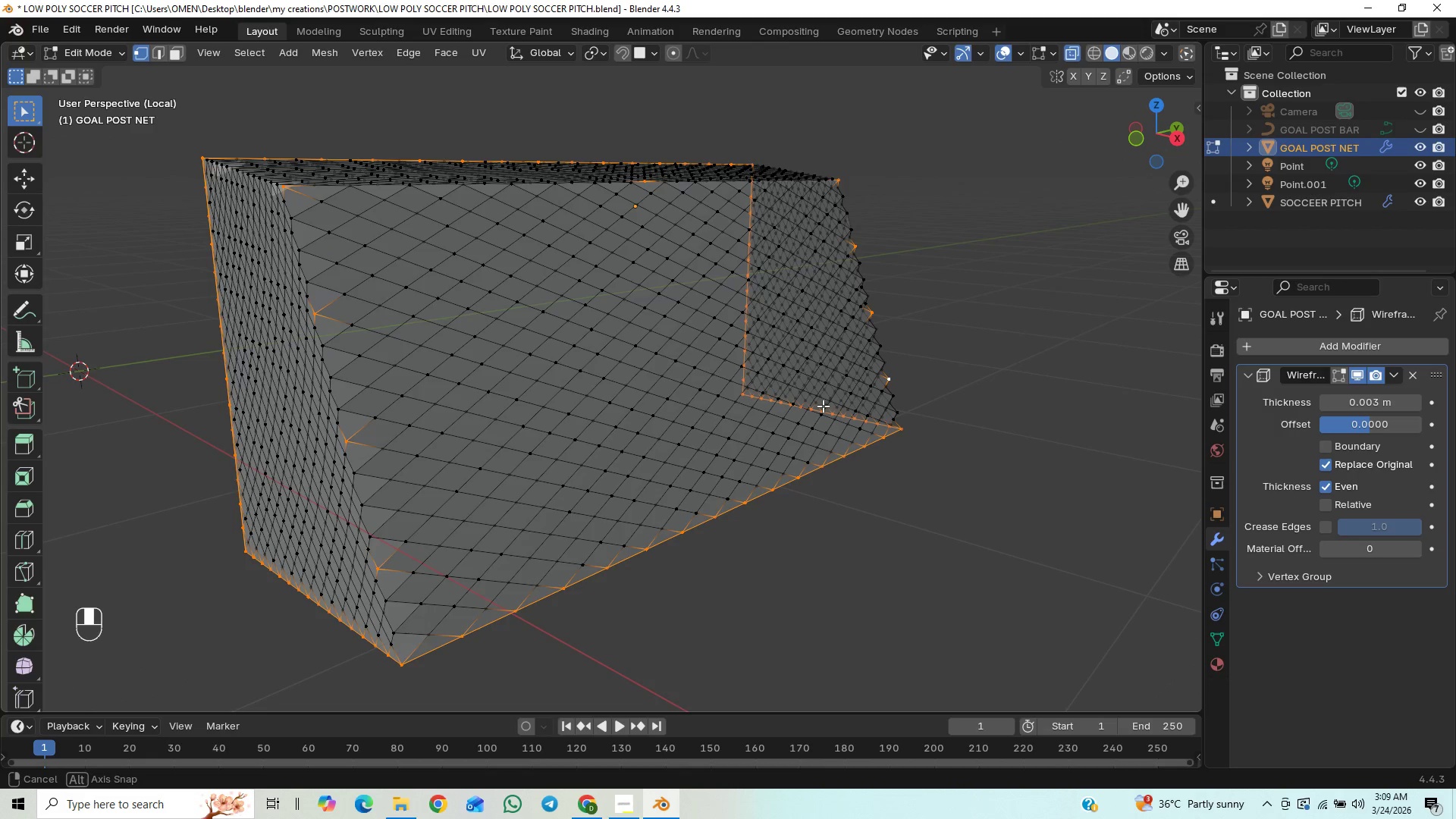 
wait(29.16)
 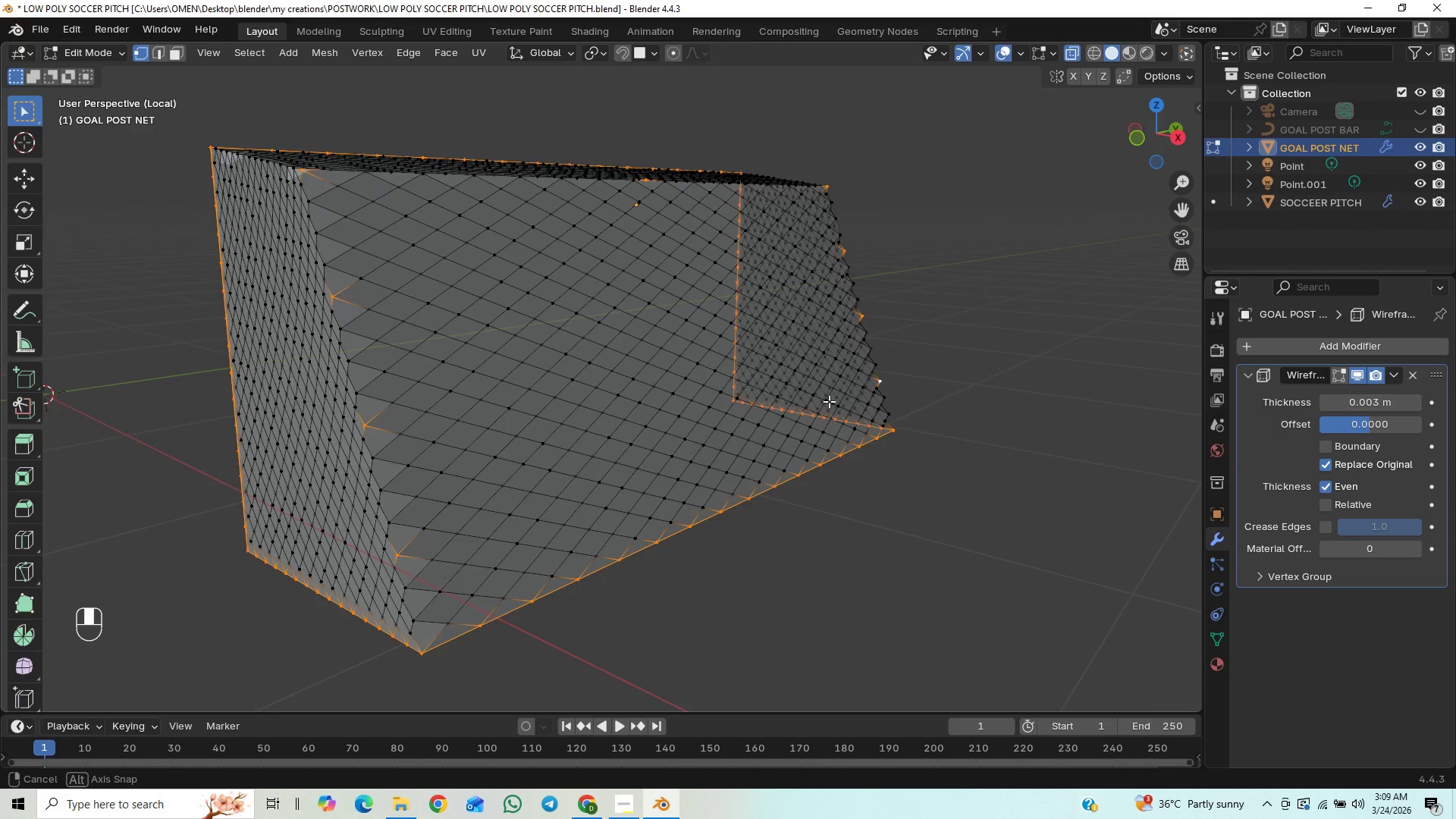 
key(Control+S)
 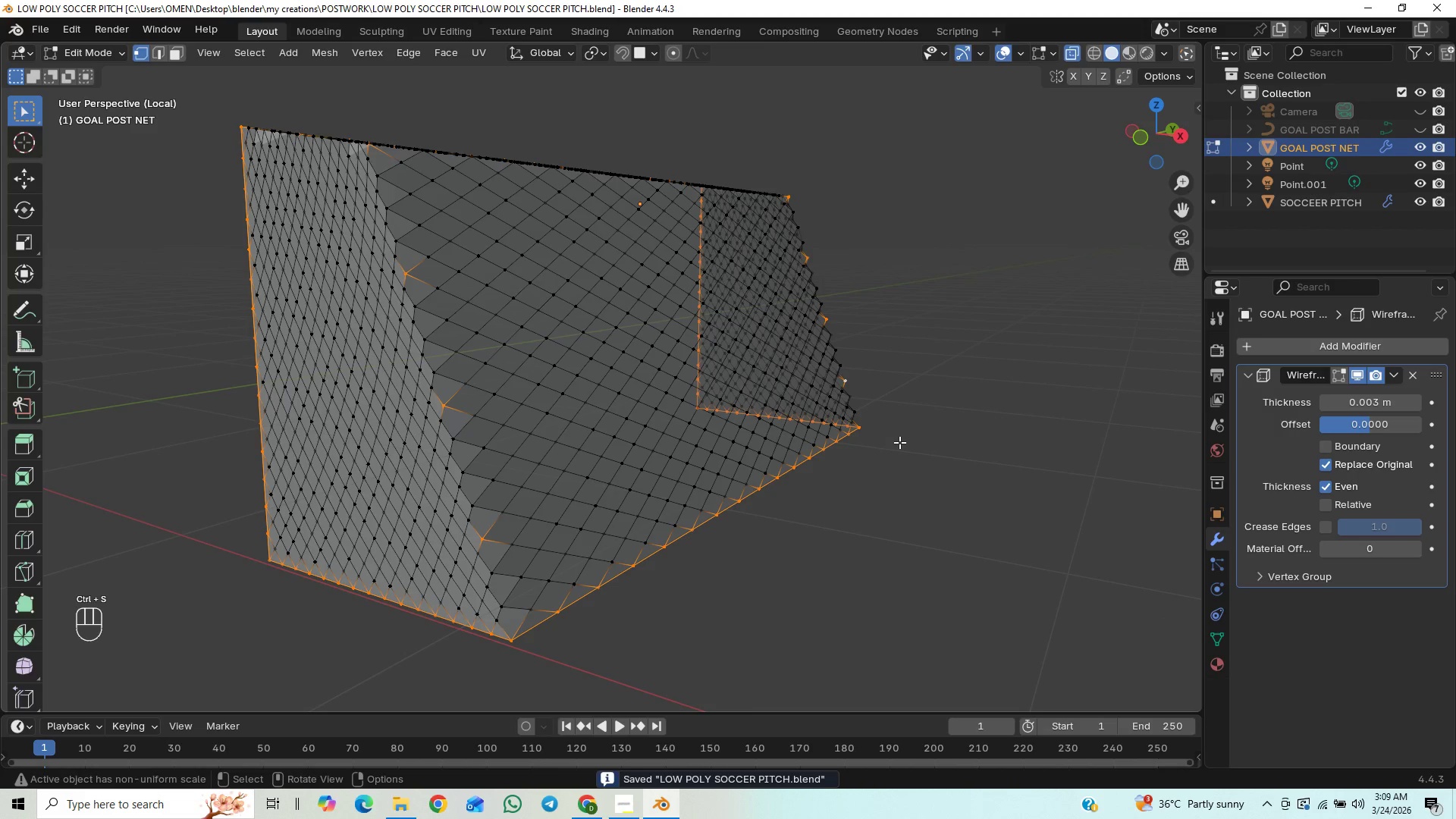 
scroll: coordinate [816, 447], scroll_direction: down, amount: 4.0
 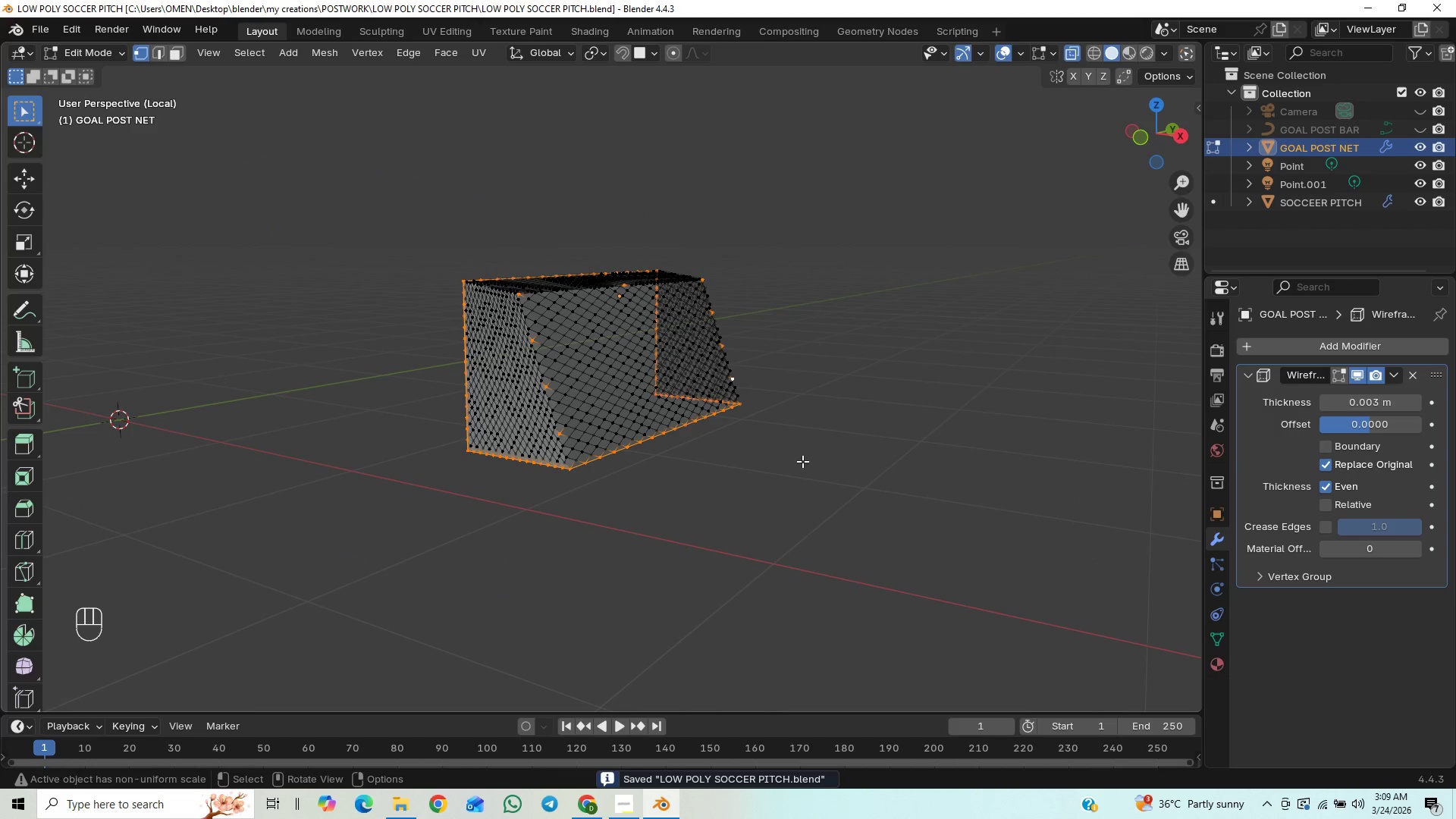 
scroll: coordinate [802, 461], scroll_direction: up, amount: 1.0
 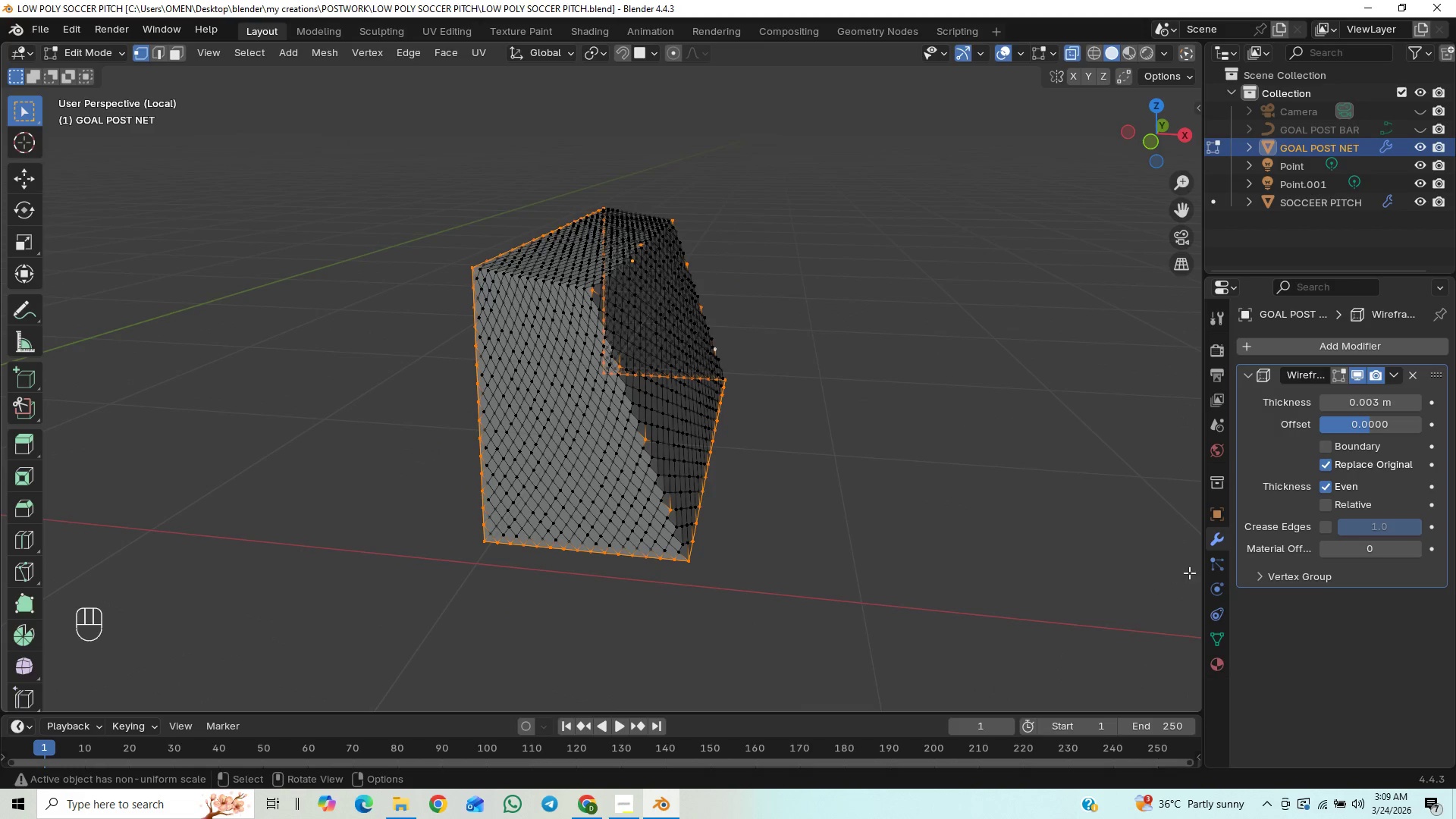 
wait(7.97)
 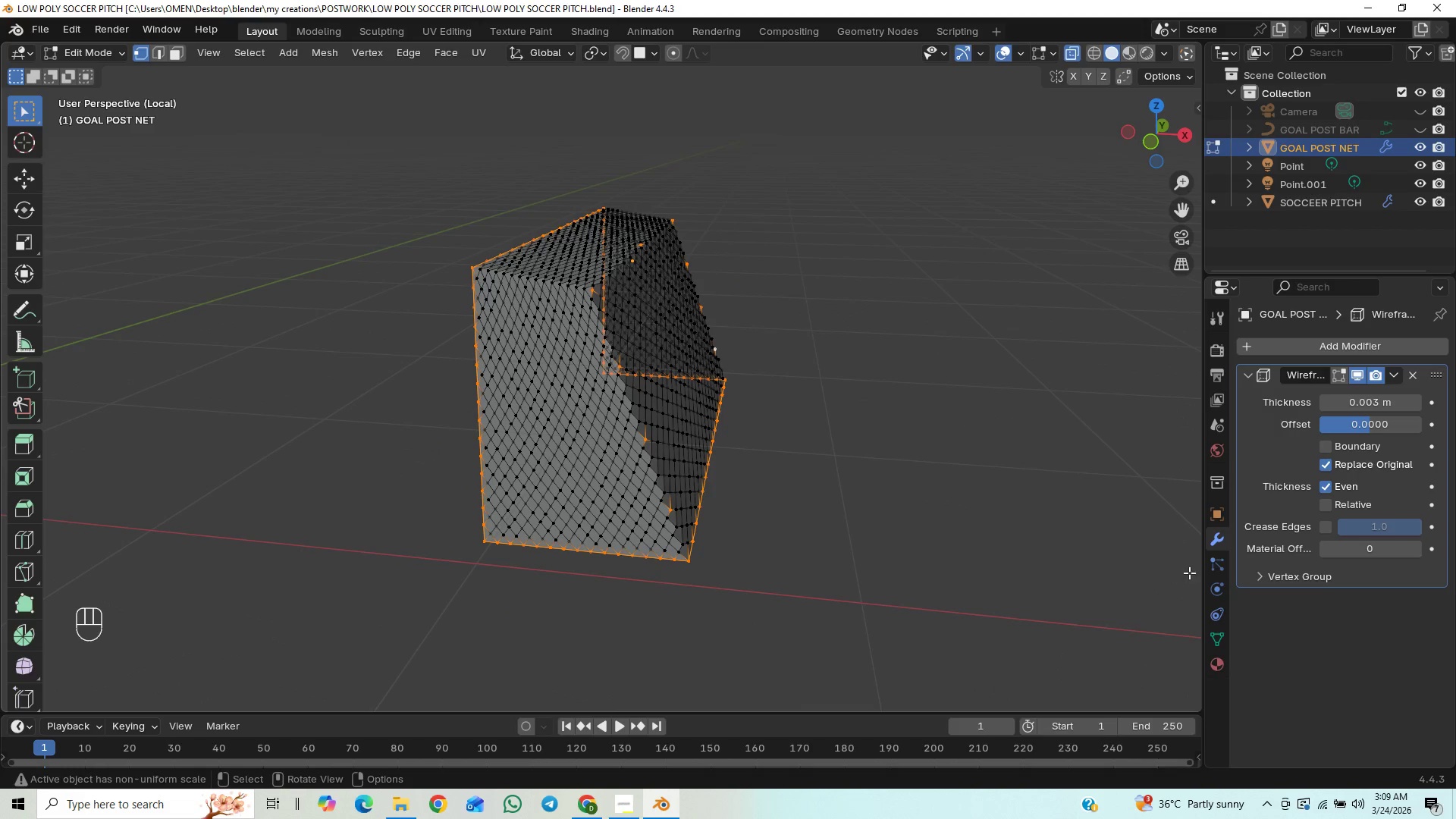 
left_click([1222, 643])
 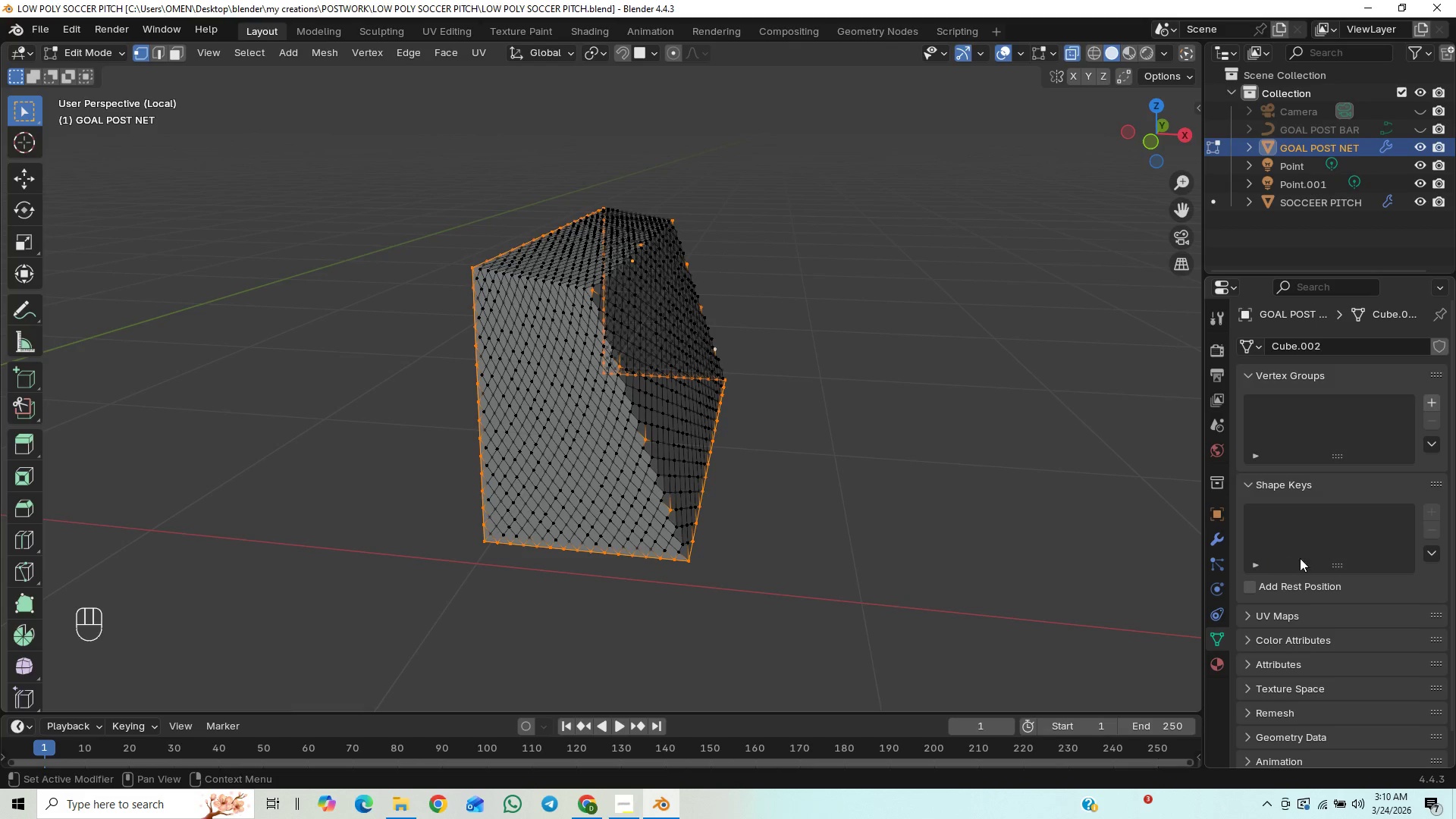 
wait(9.44)
 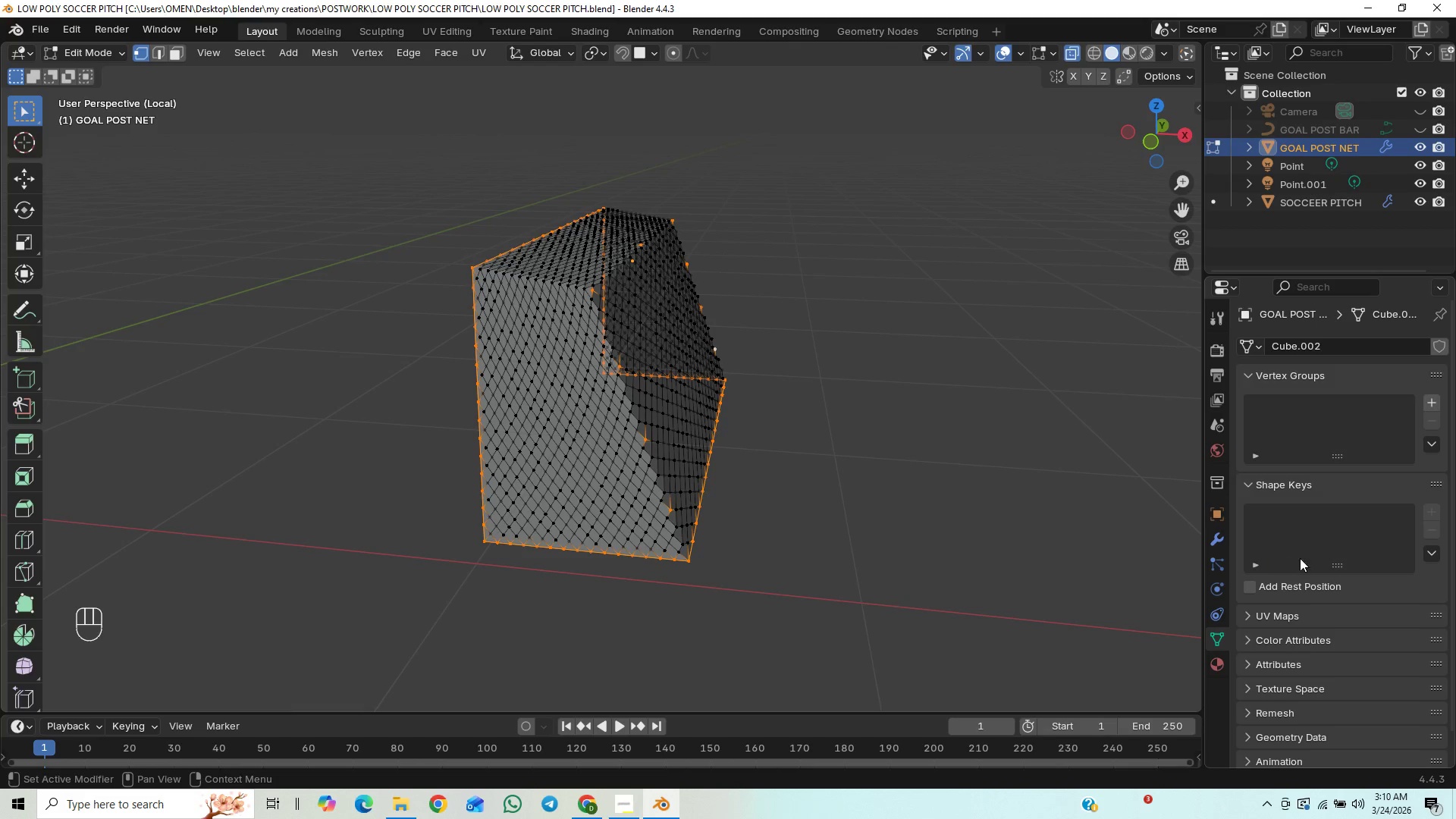 
left_click([1455, 466])
 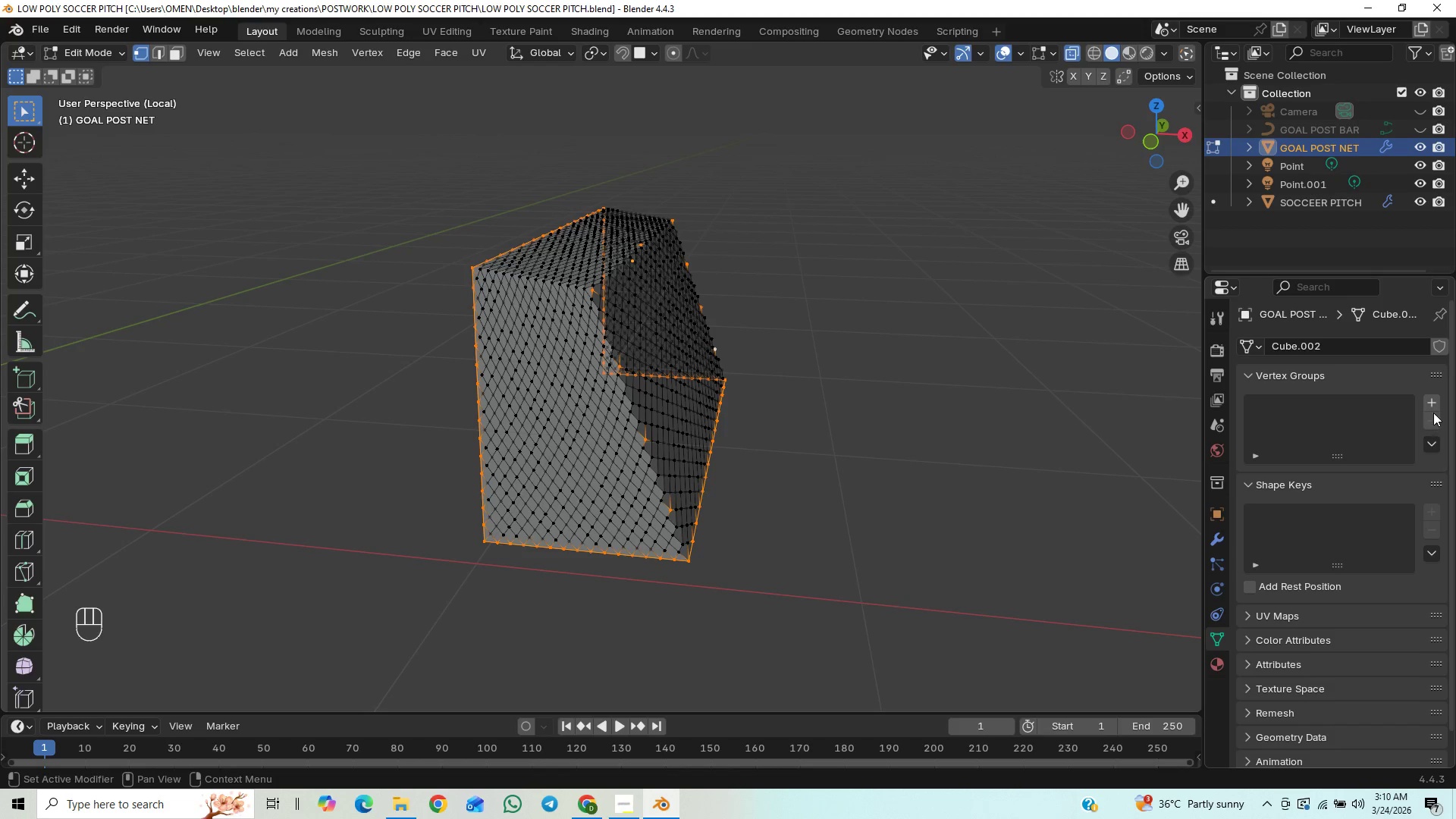 
left_click([1432, 402])
 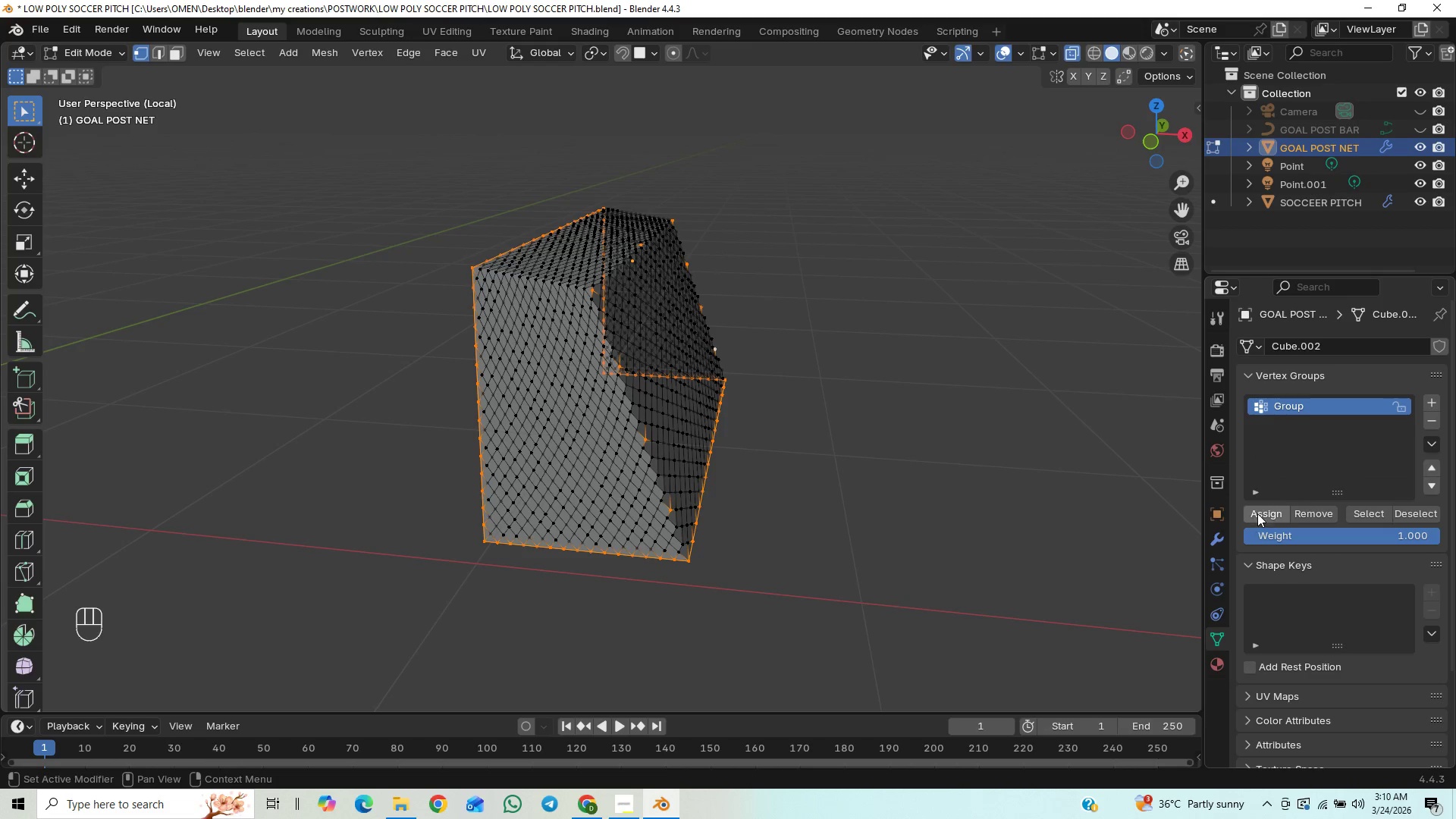 
double_click([1257, 513])
 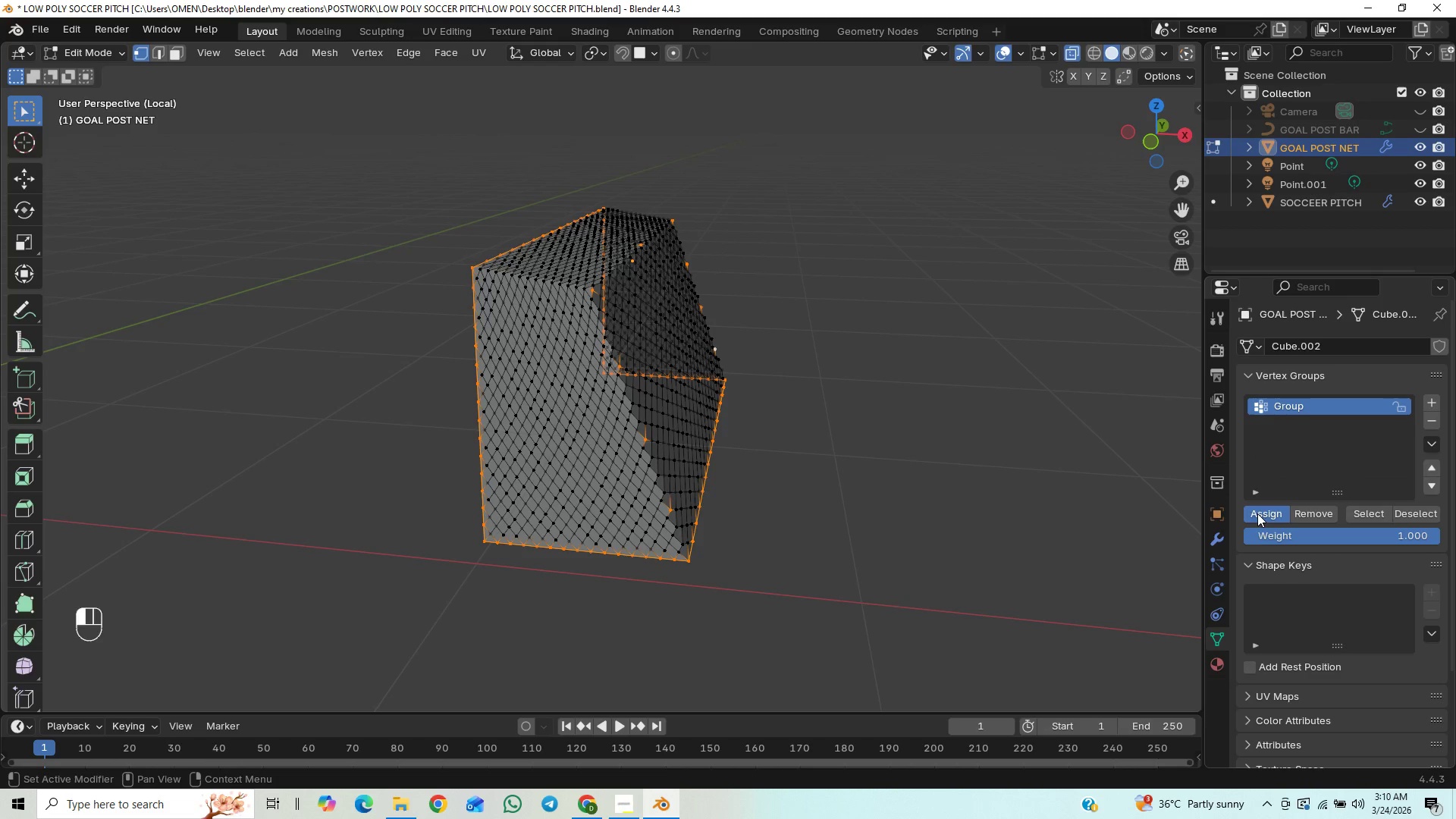 
triple_click([1257, 513])
 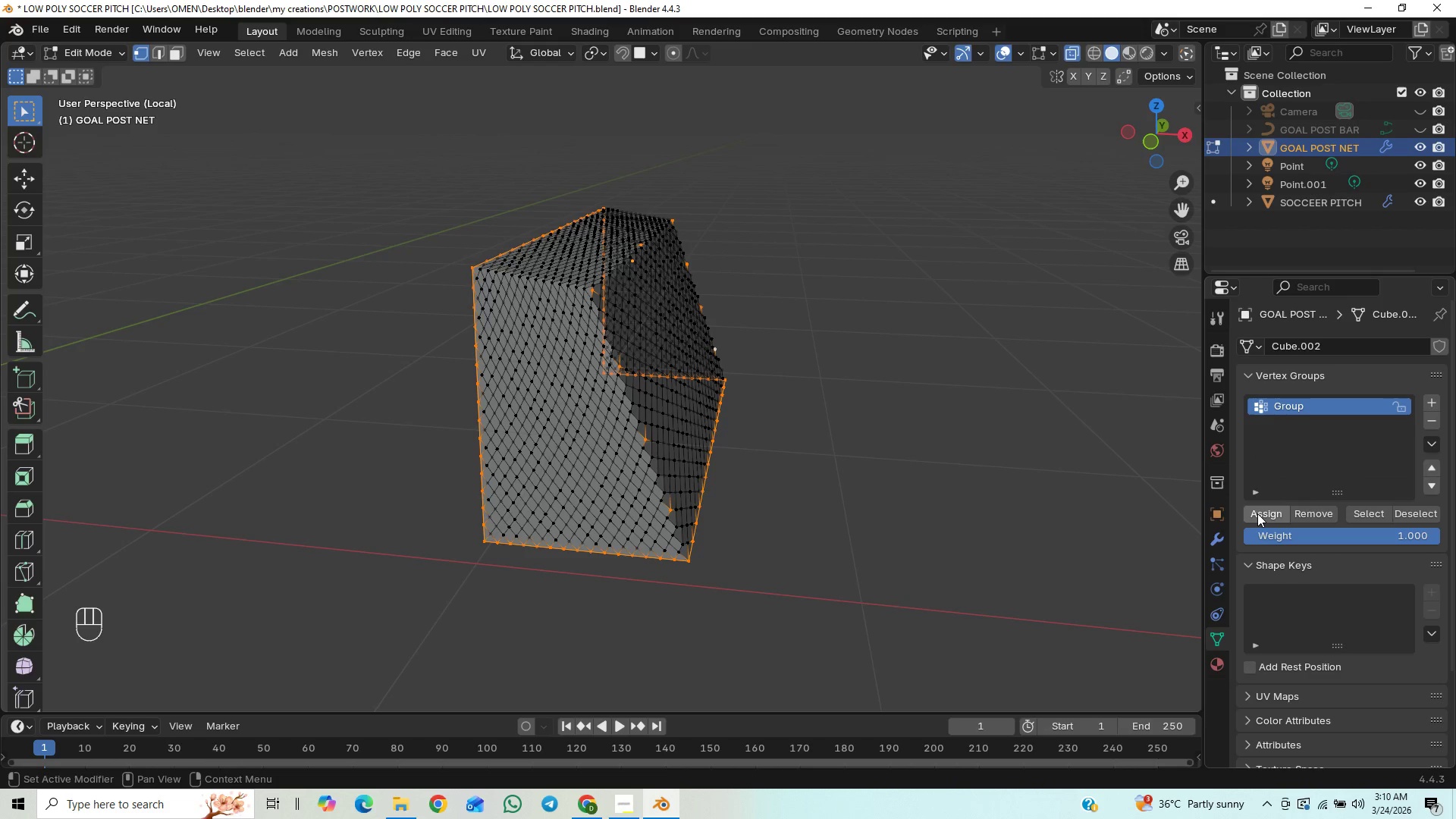 
triple_click([1257, 513])
 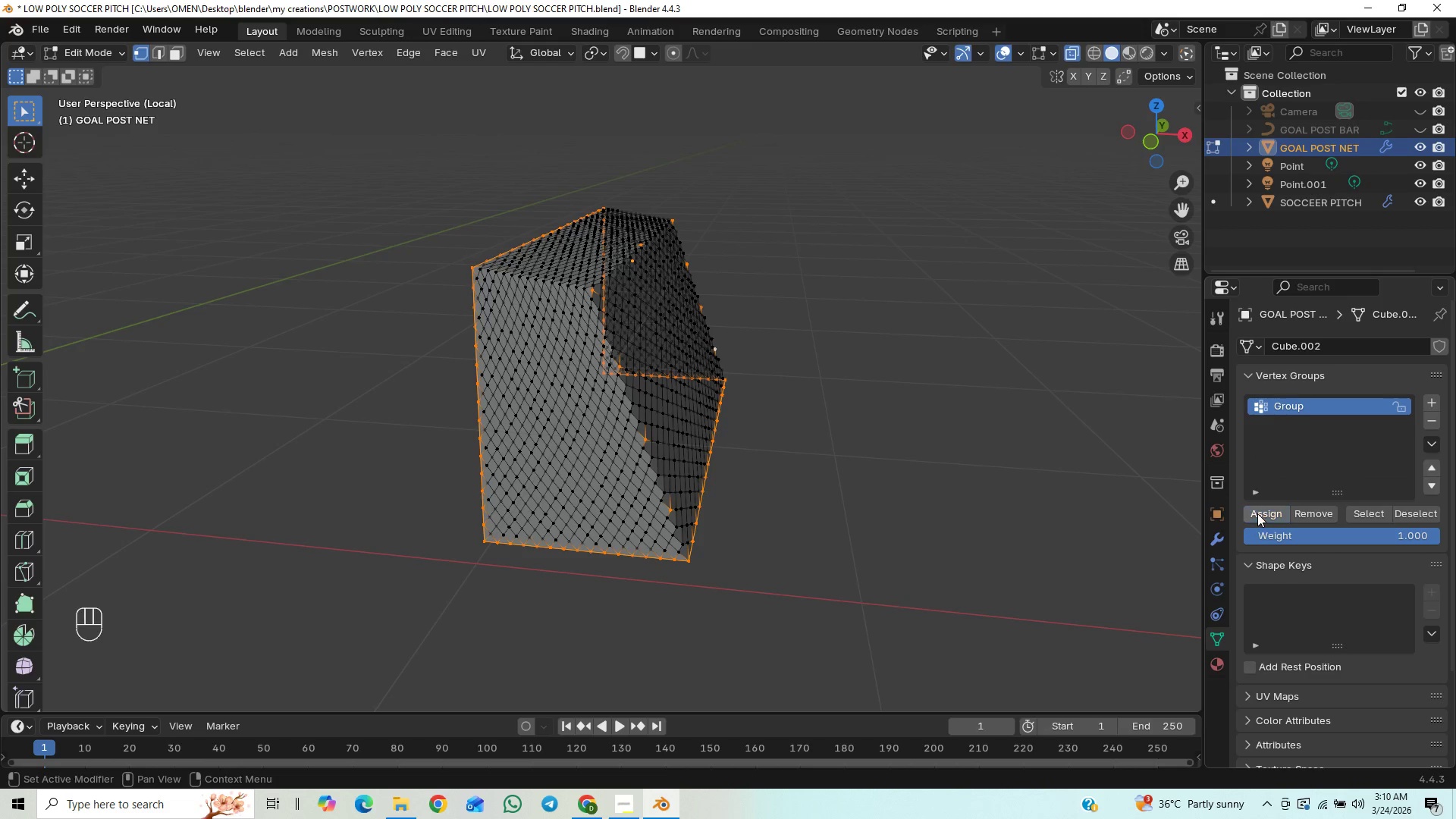 
triple_click([1257, 513])
 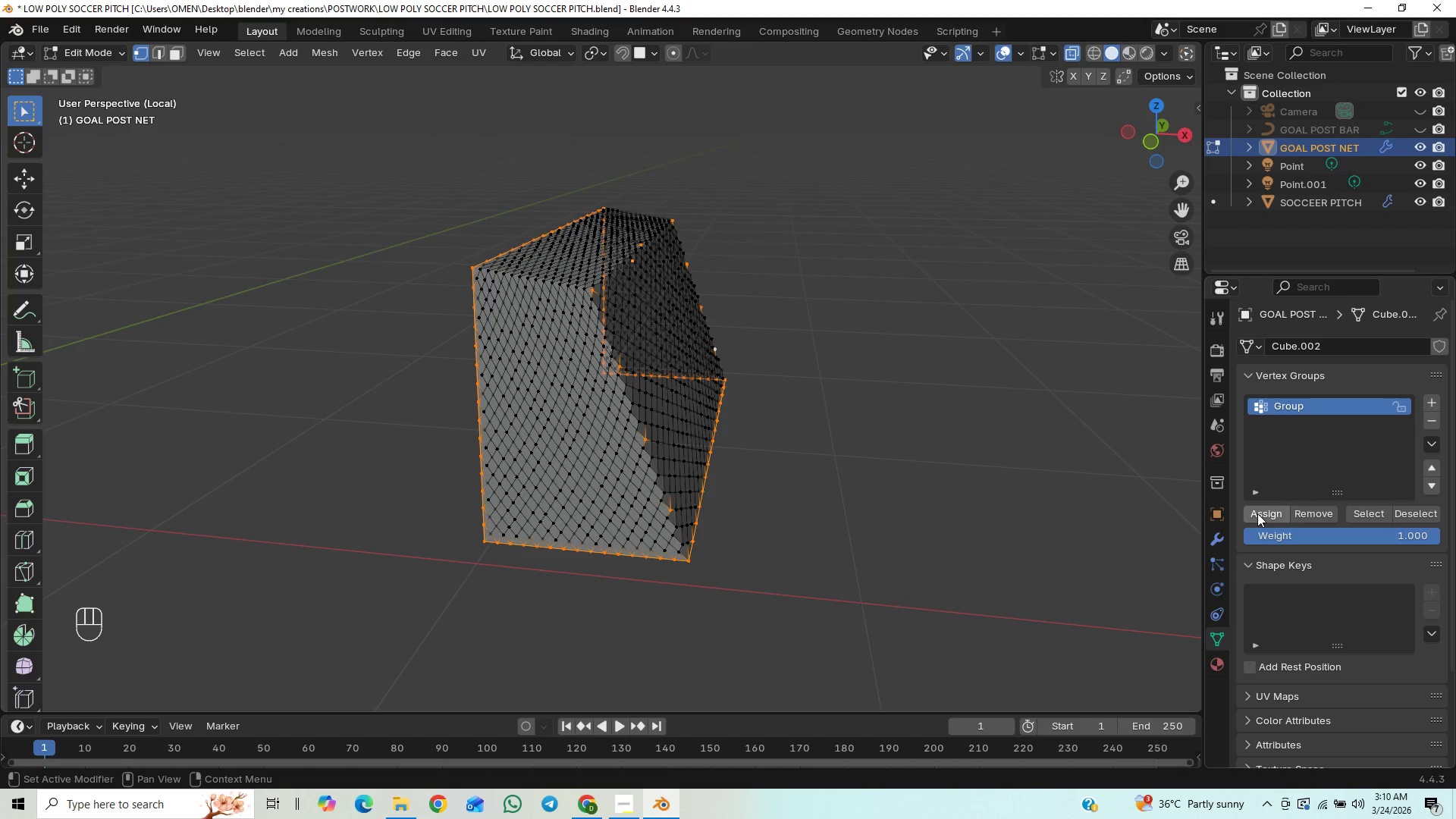 
triple_click([1257, 513])
 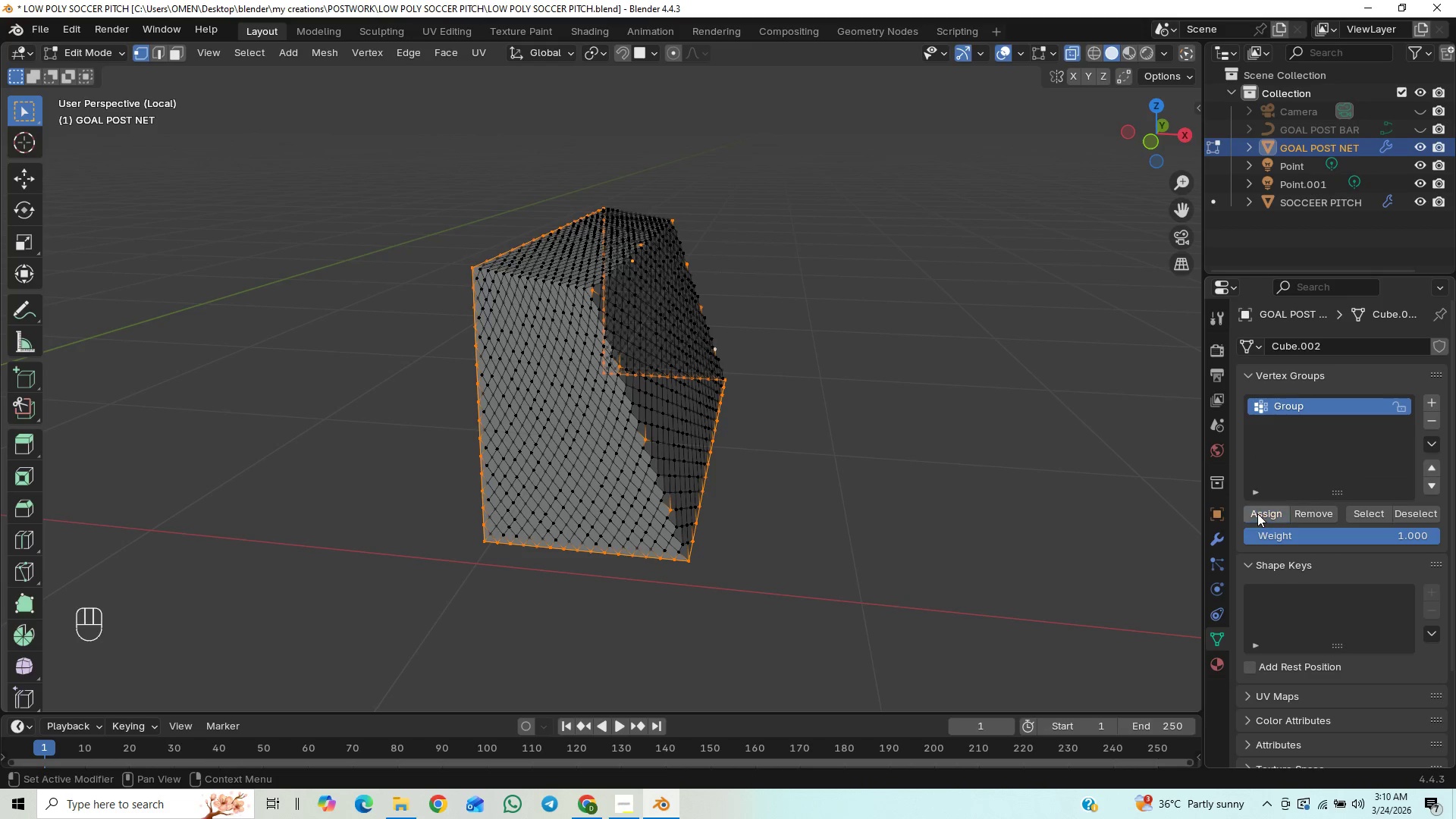 
triple_click([1257, 513])
 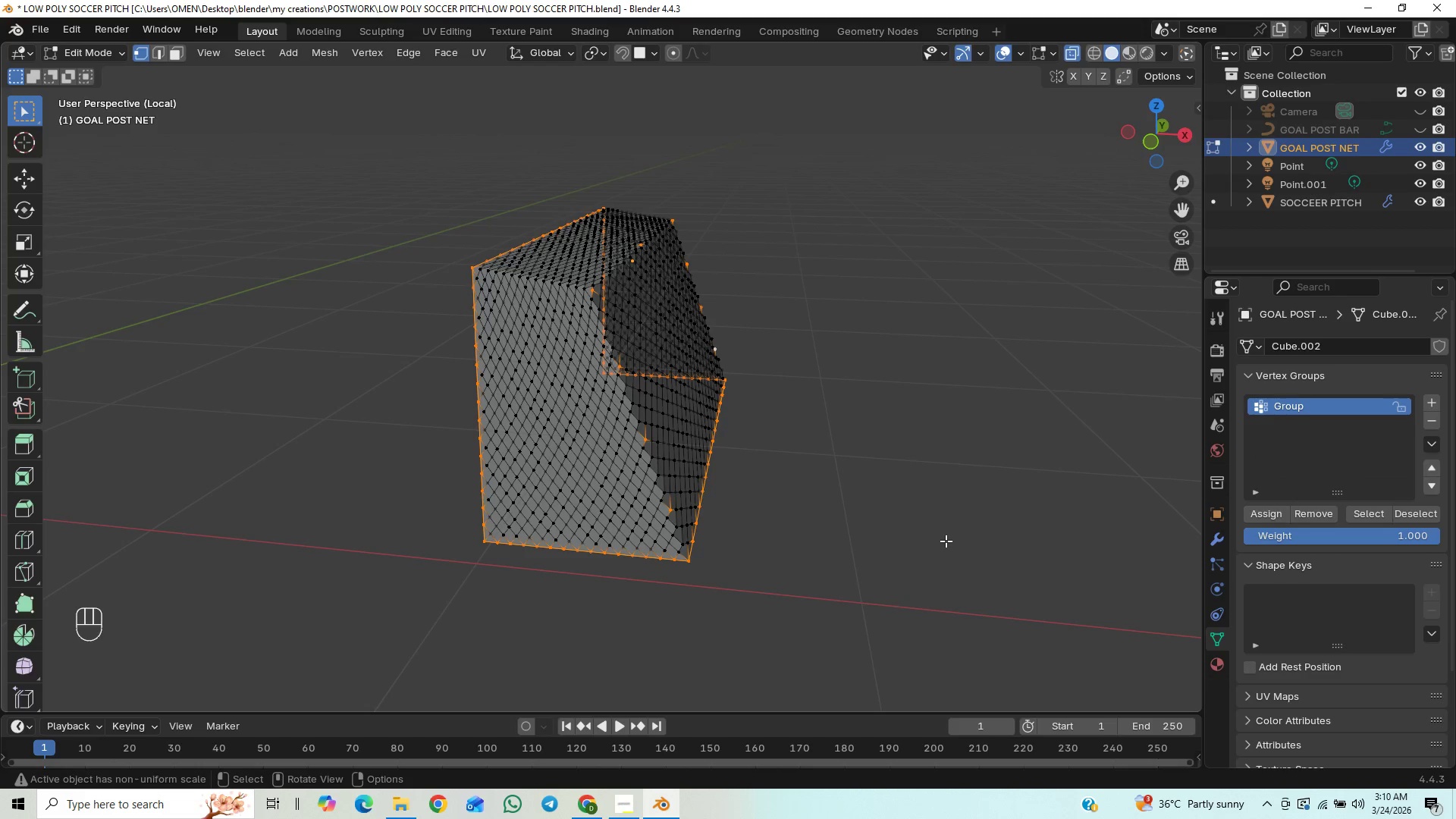 
key(Control+S)
 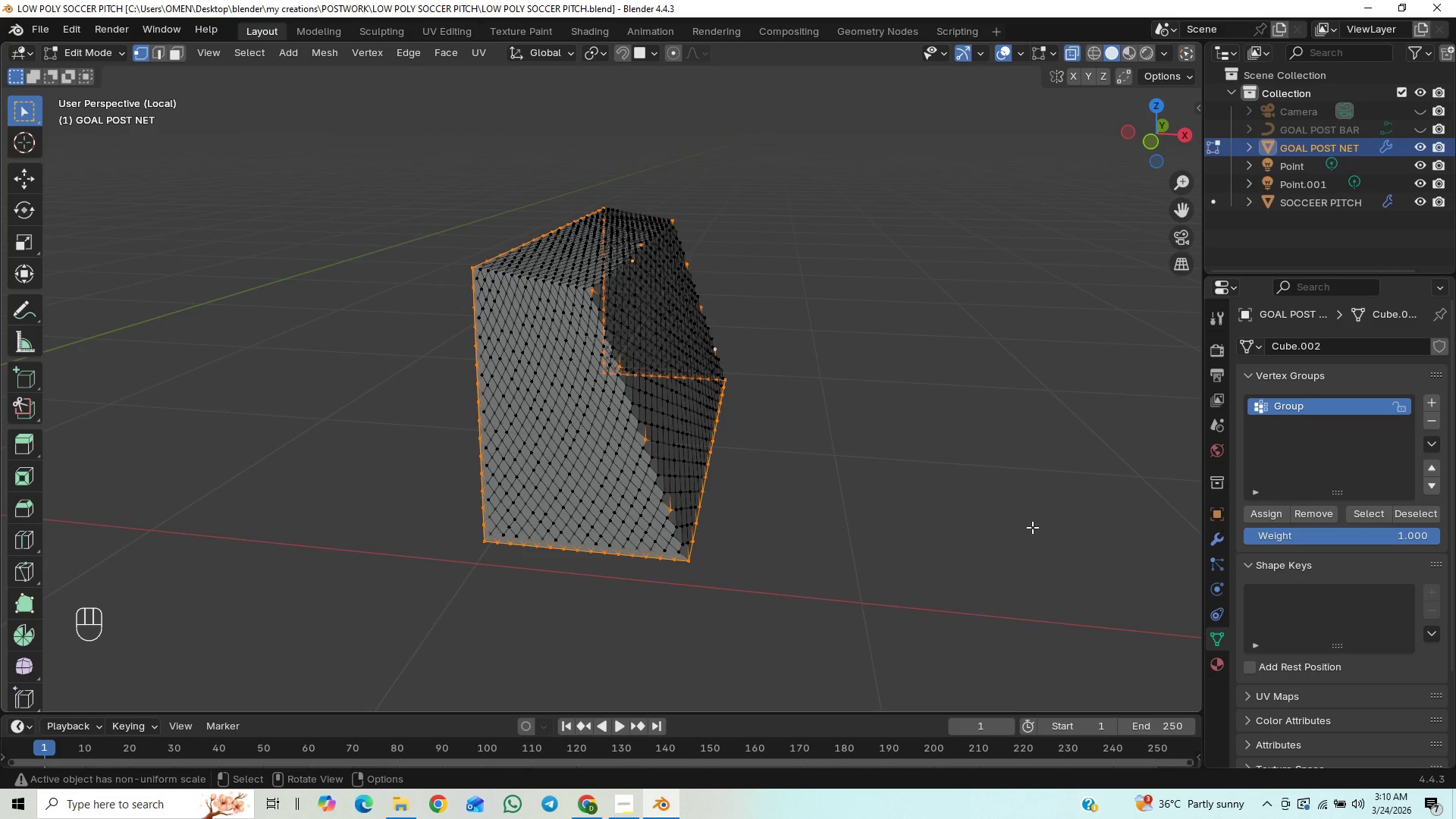 
wait(6.91)
 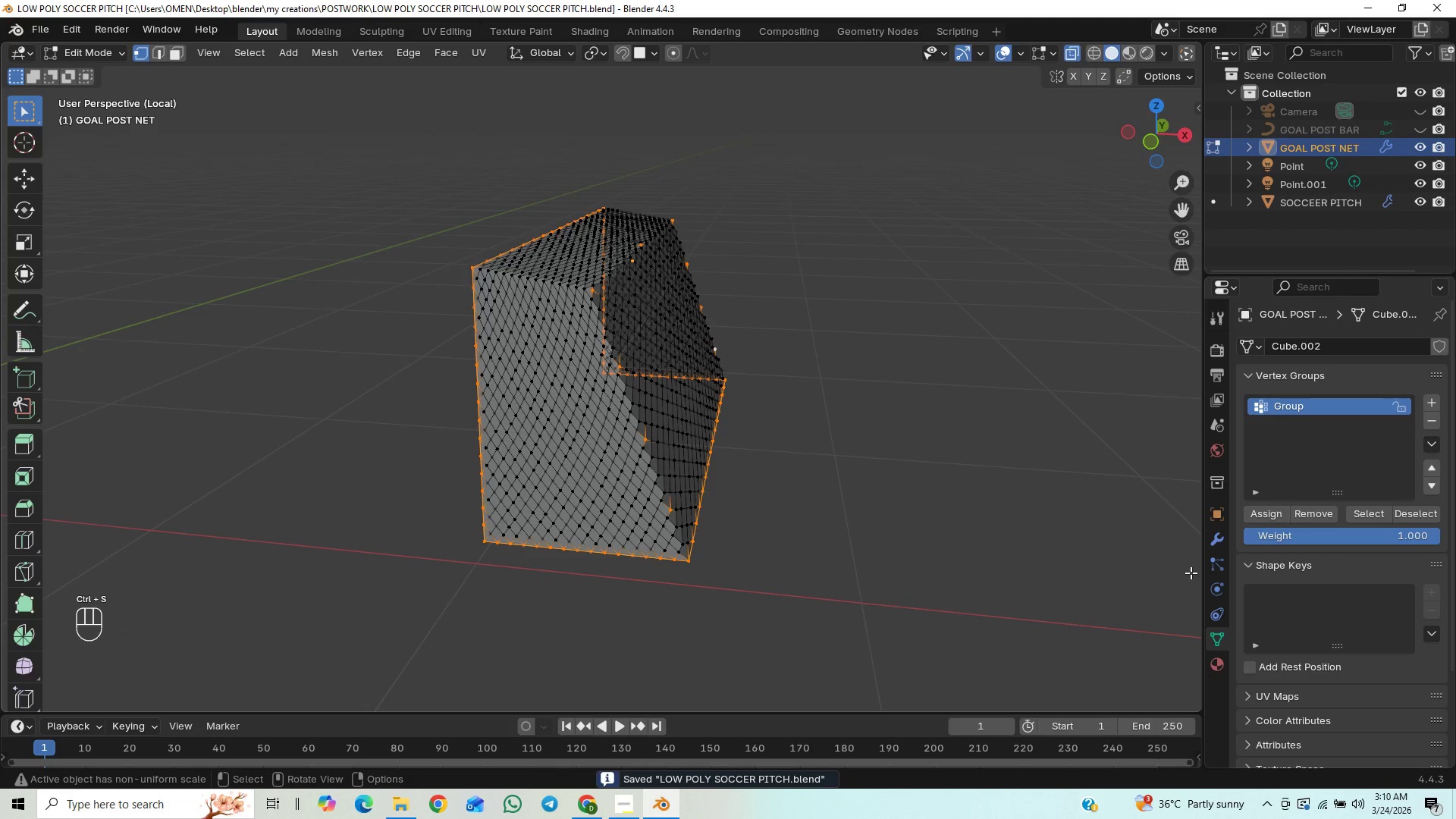 
scroll: coordinate [823, 461], scroll_direction: down, amount: 1.0
 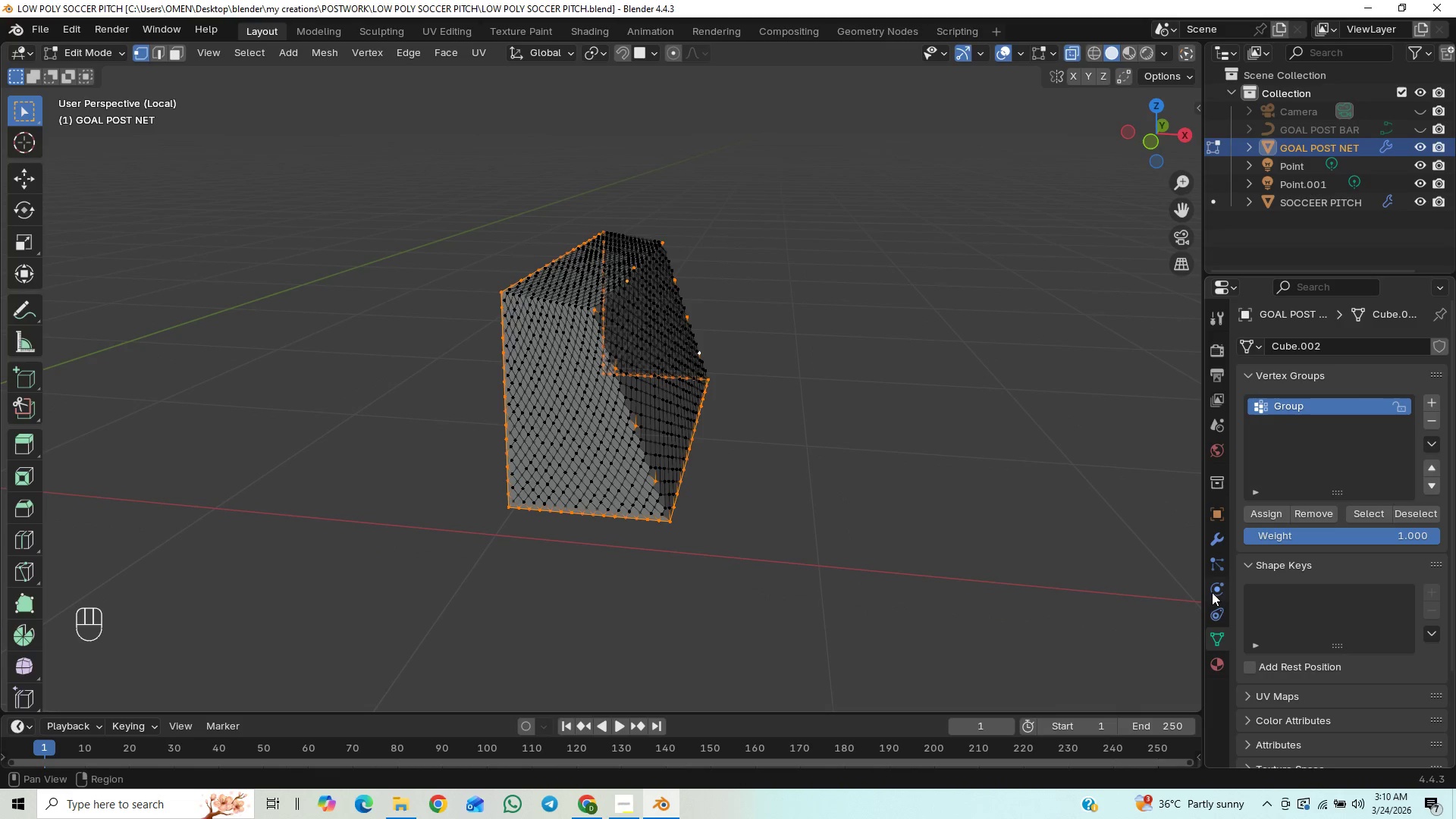 
key(Control+S)
 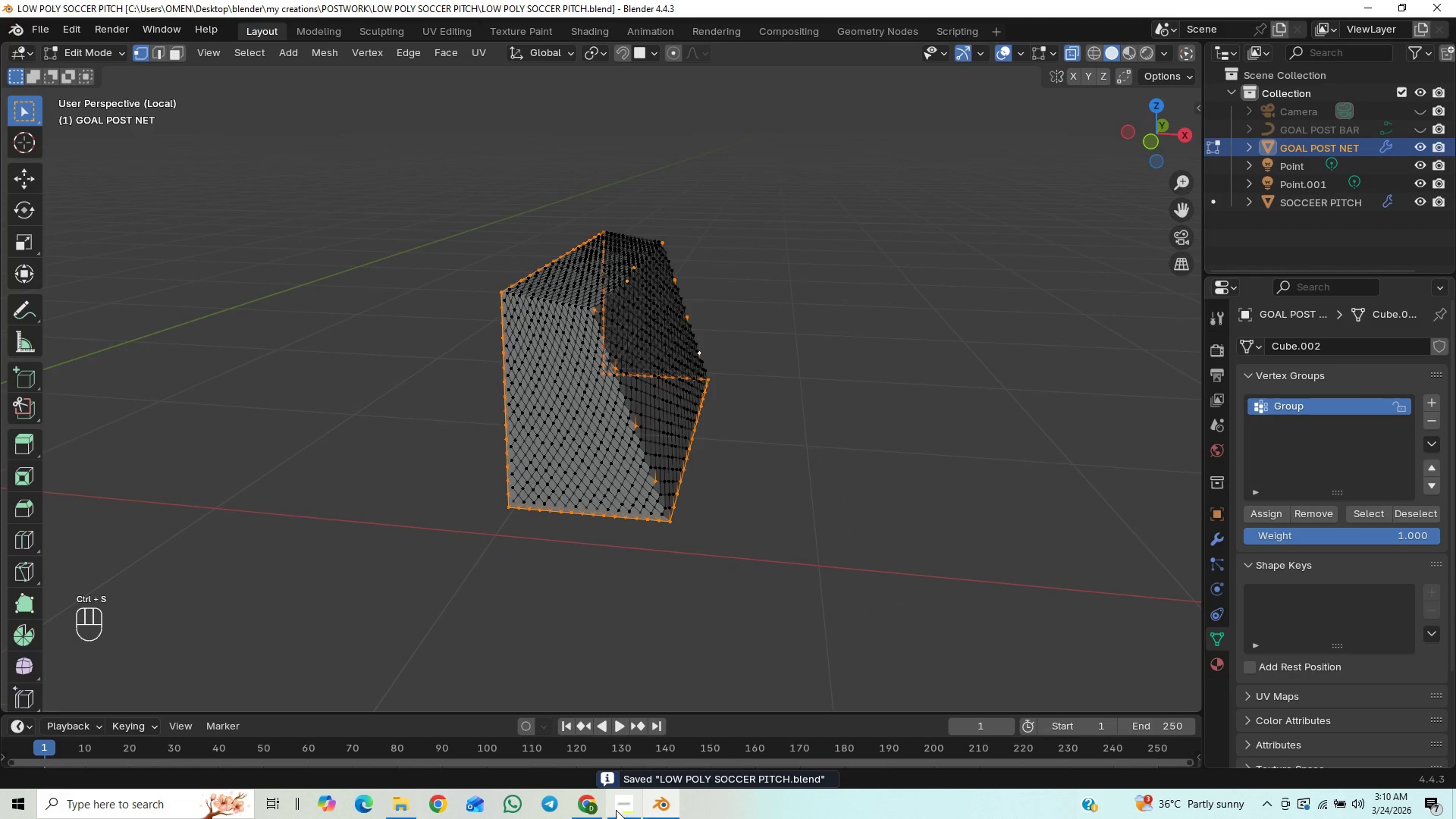 
left_click([629, 799])